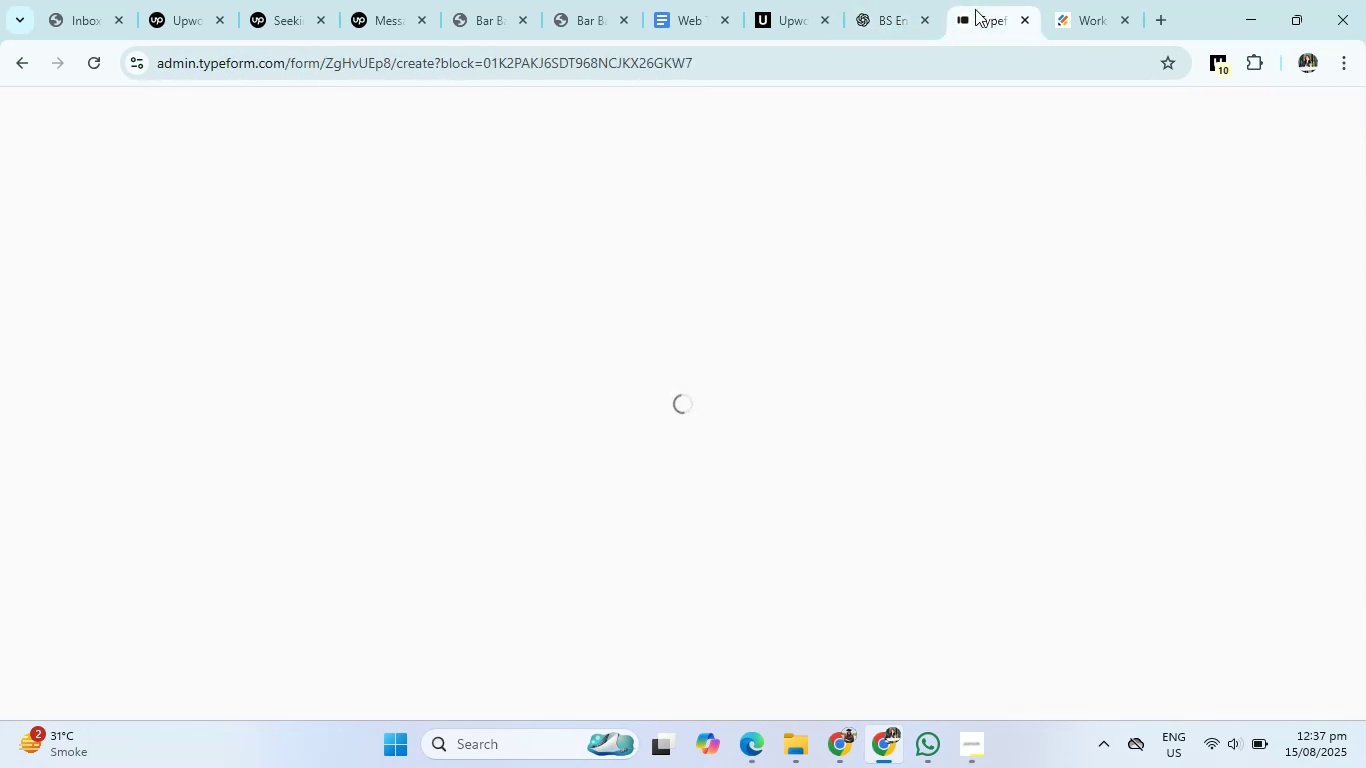 
mouse_move([566, 427])
 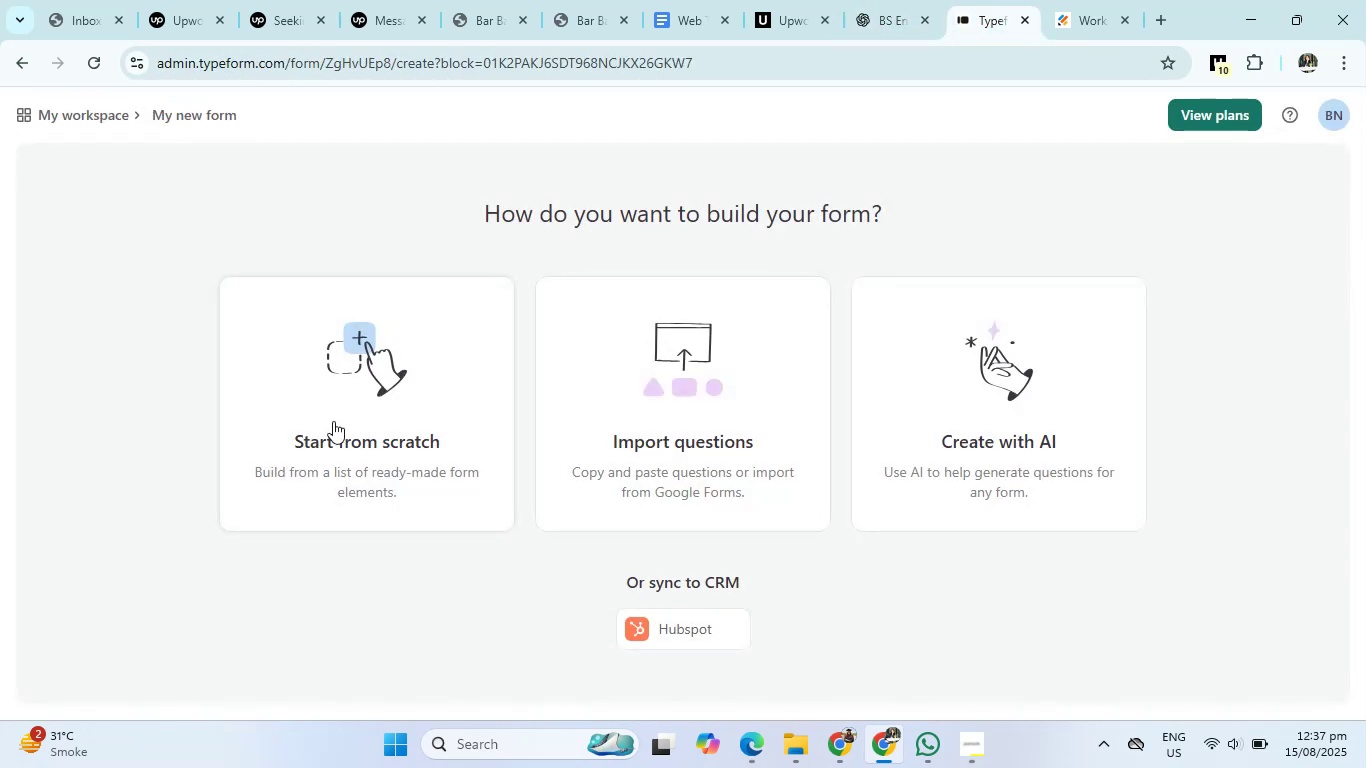 
left_click([333, 421])
 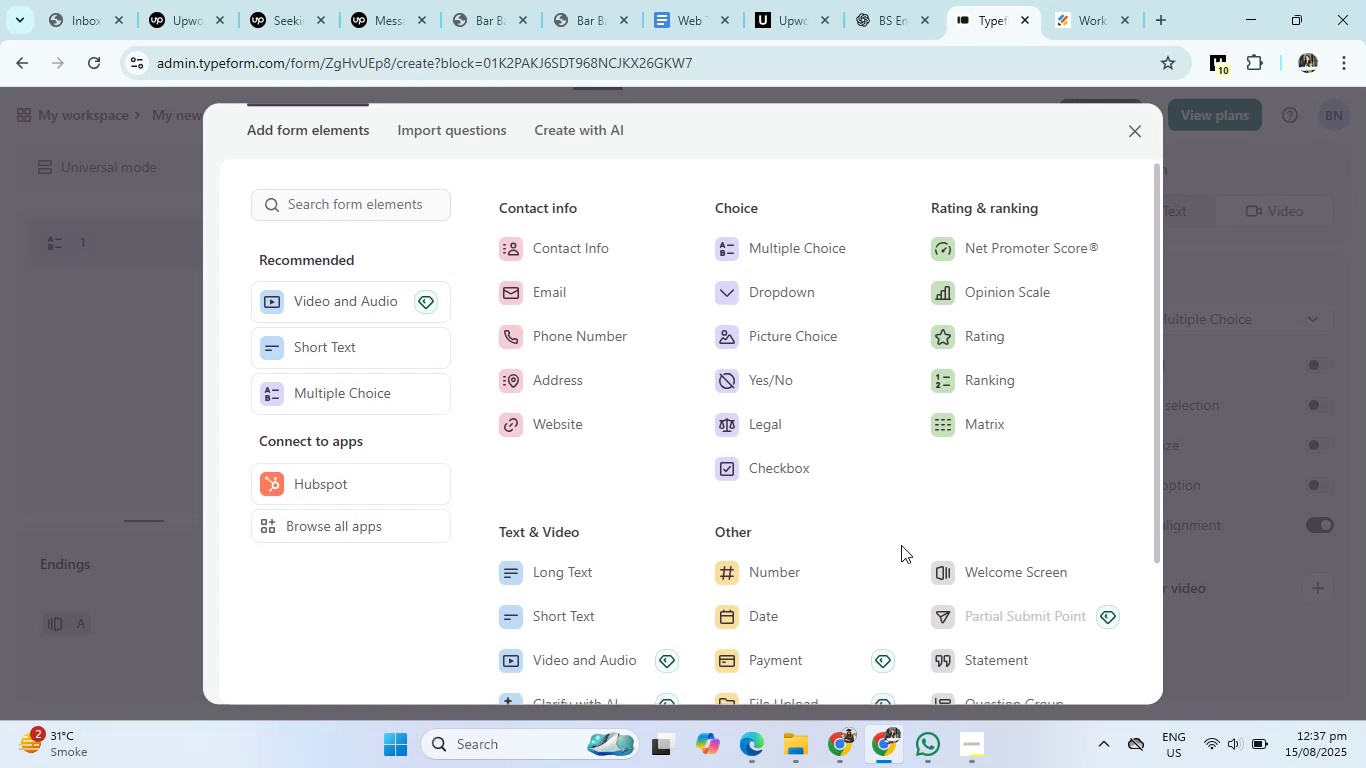 
left_click([1002, 571])
 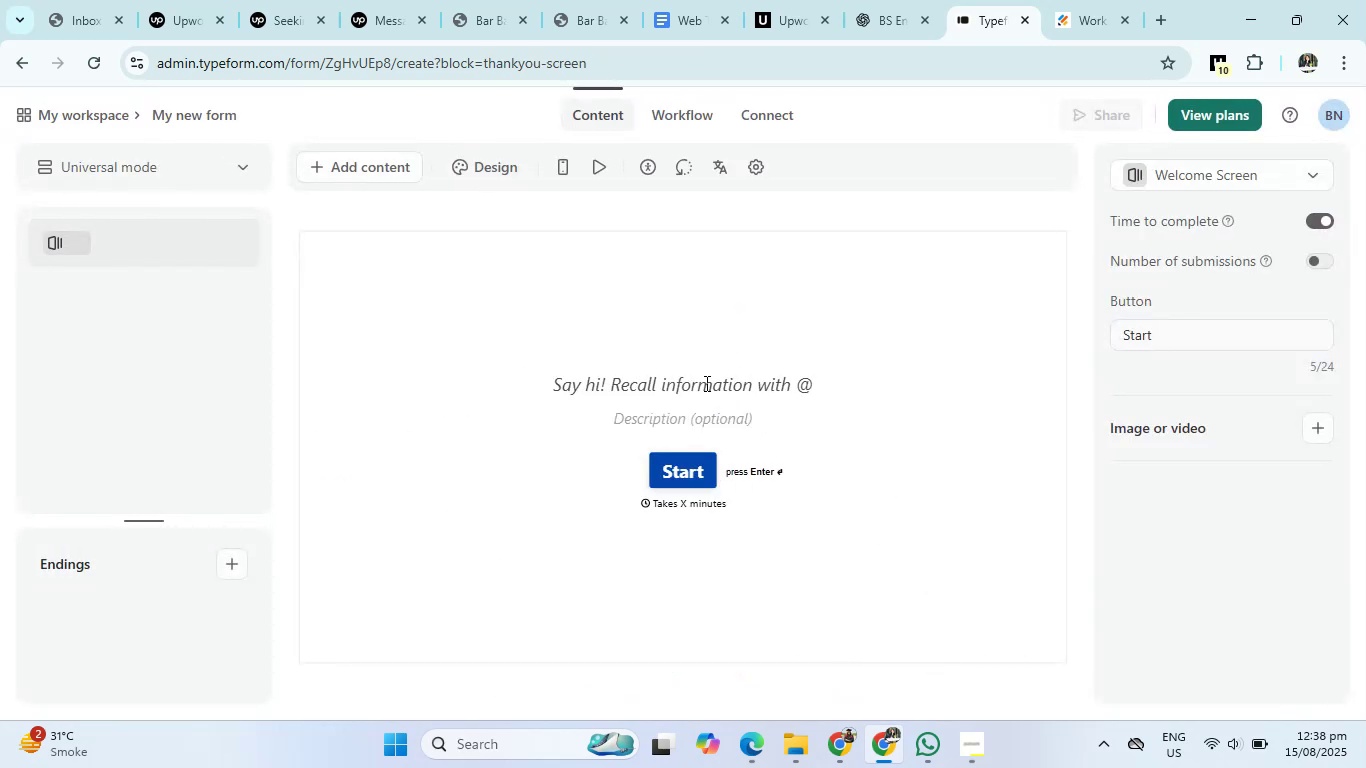 
left_click([706, 383])
 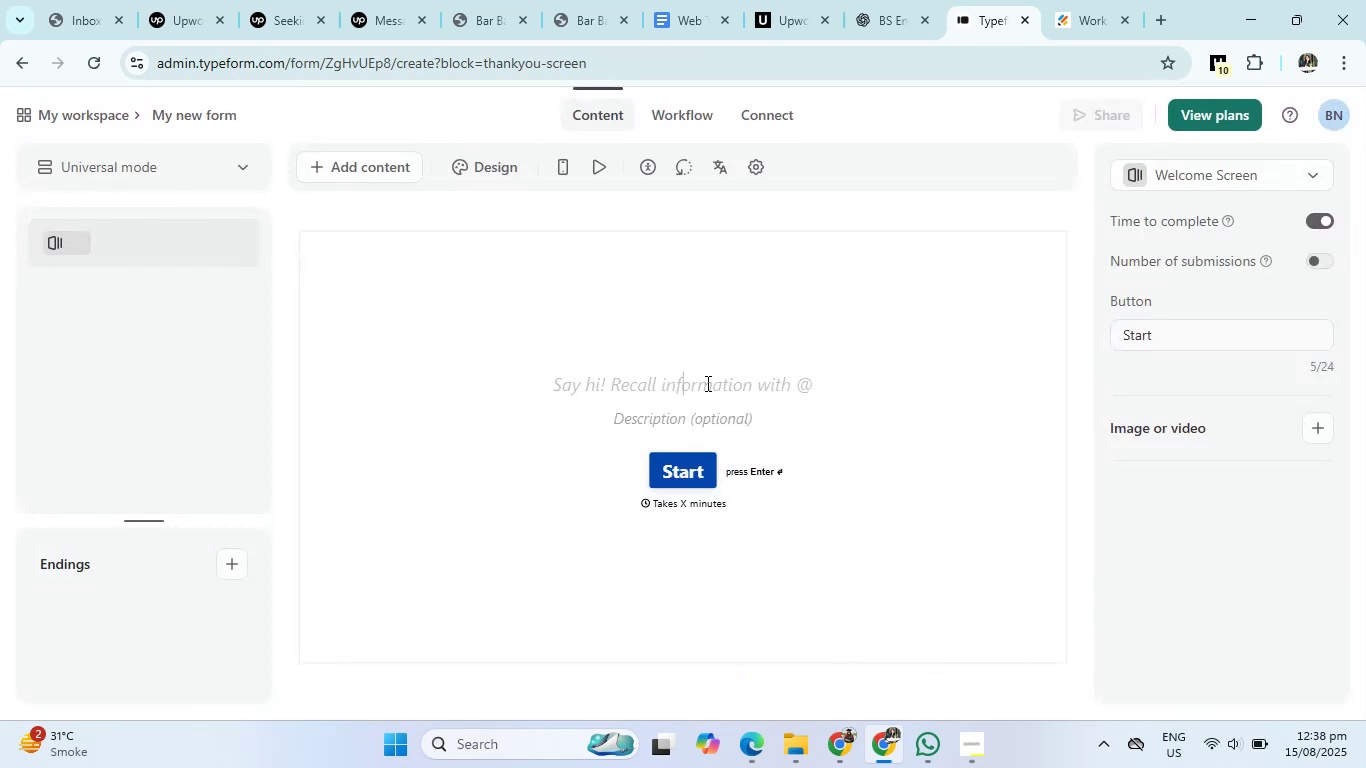 
type(Newspaper Template Creation Quix )
key(Backspace)
key(Backspace)
type(z f)
key(Backspace)
type(for )
key(Backspace)
key(Backspace)
key(Backspace)
key(Backspace)
type(for )
key(Backspace)
key(Backspace)
key(Backspace)
key(Backspace)
type(For Graphic d)
key(Backspace)
type(Designing Students)
 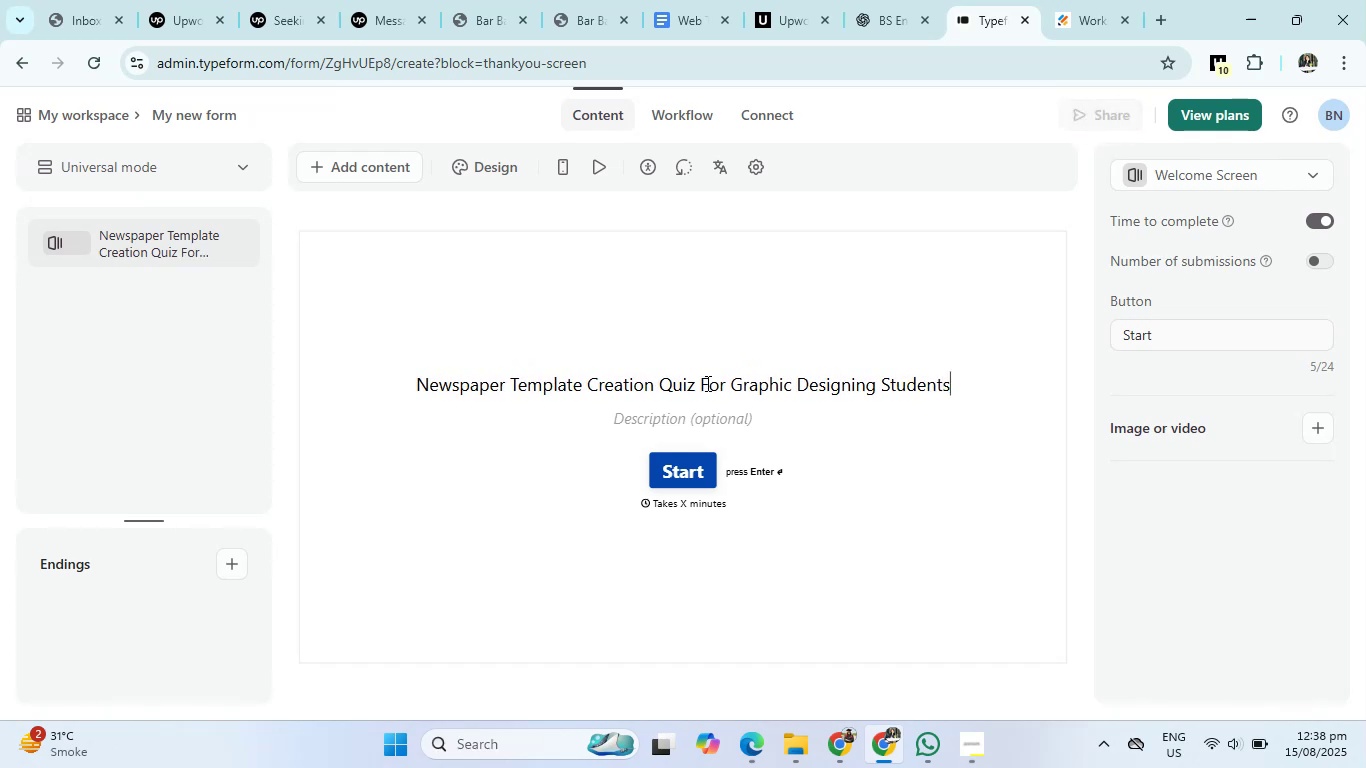 
left_click([347, 167])
 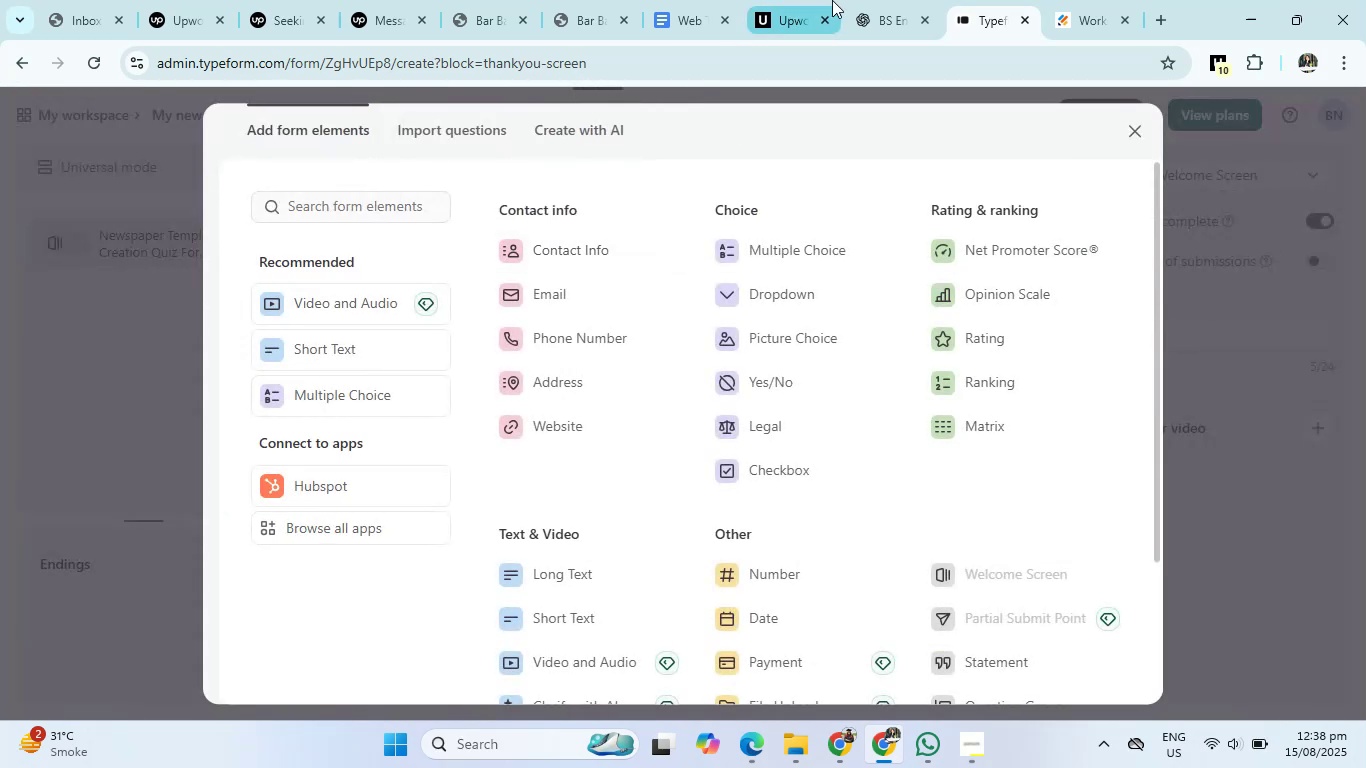 
left_click([862, 0])
 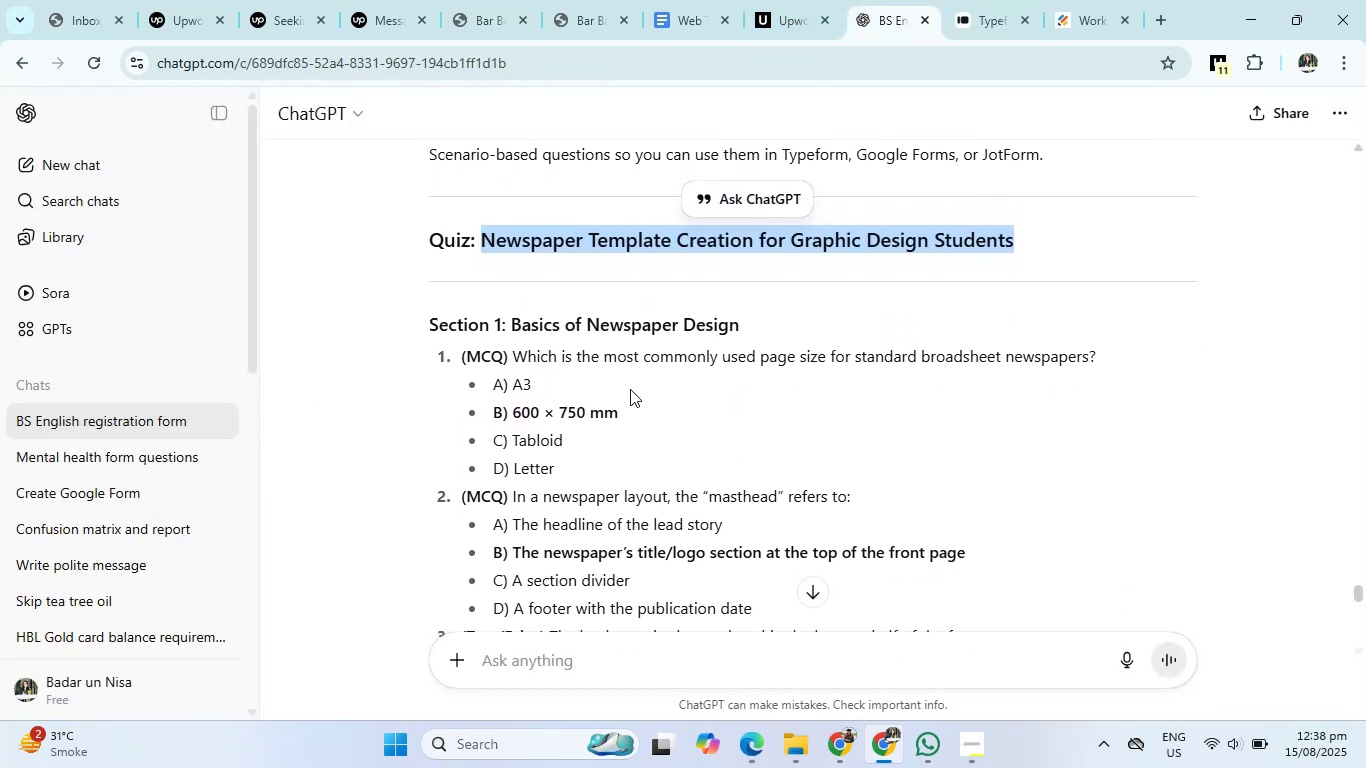 
wait(6.13)
 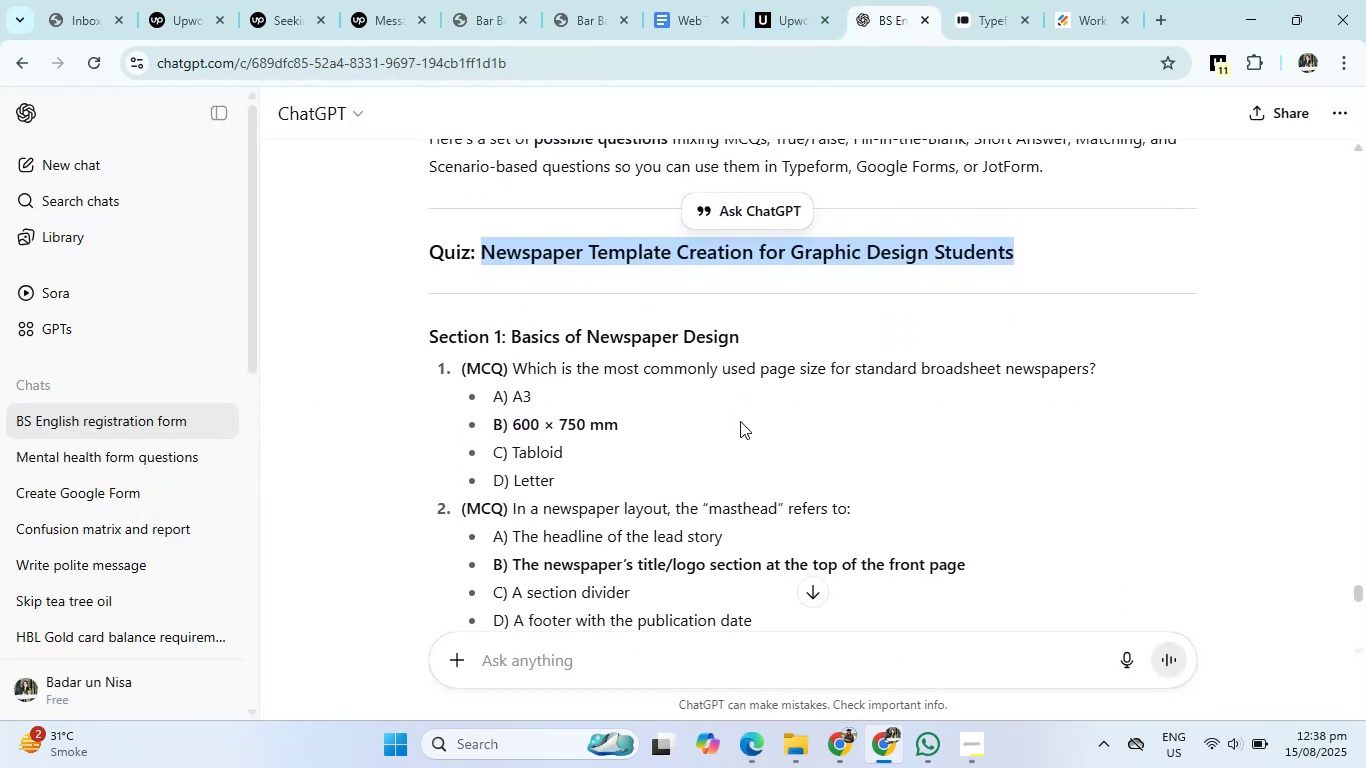 
left_click_drag(start_coordinate=[514, 356], to_coordinate=[1125, 370])
 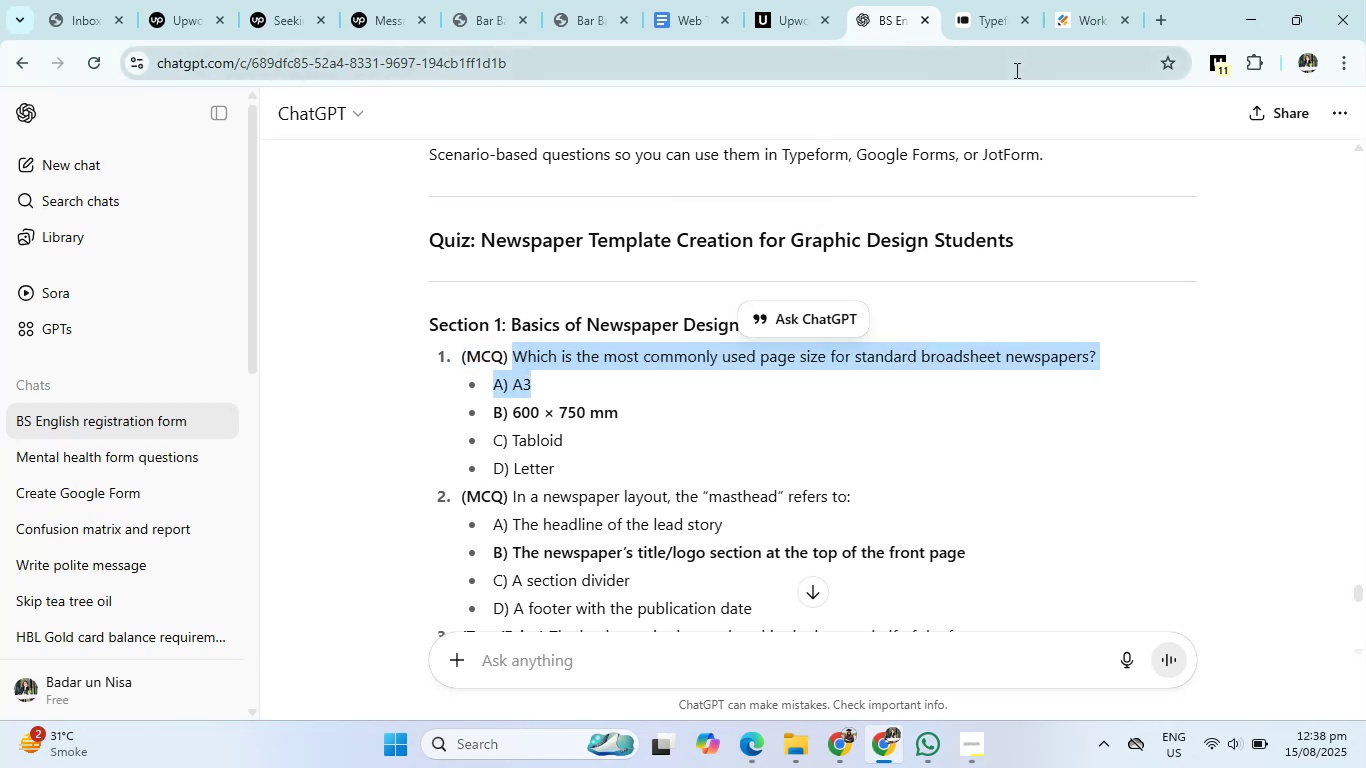 
left_click([989, 21])
 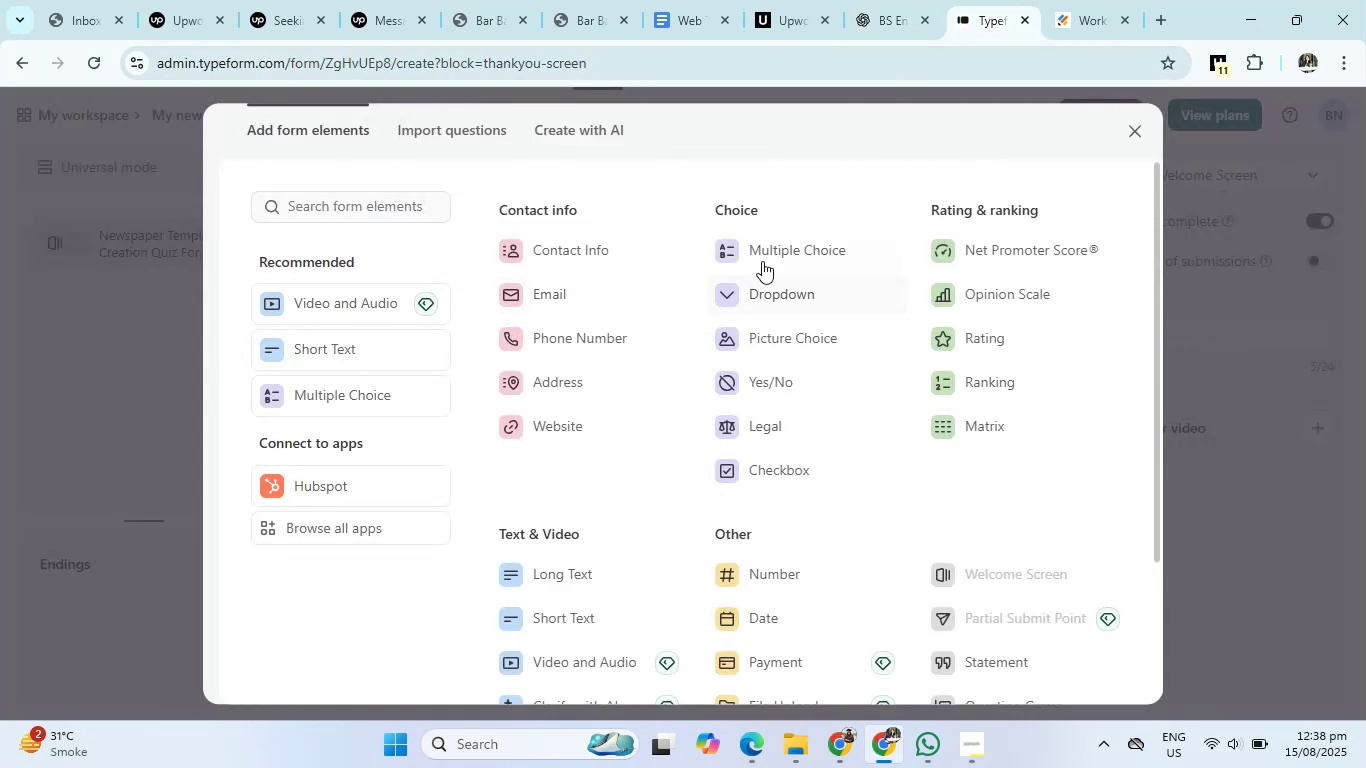 
left_click([764, 256])
 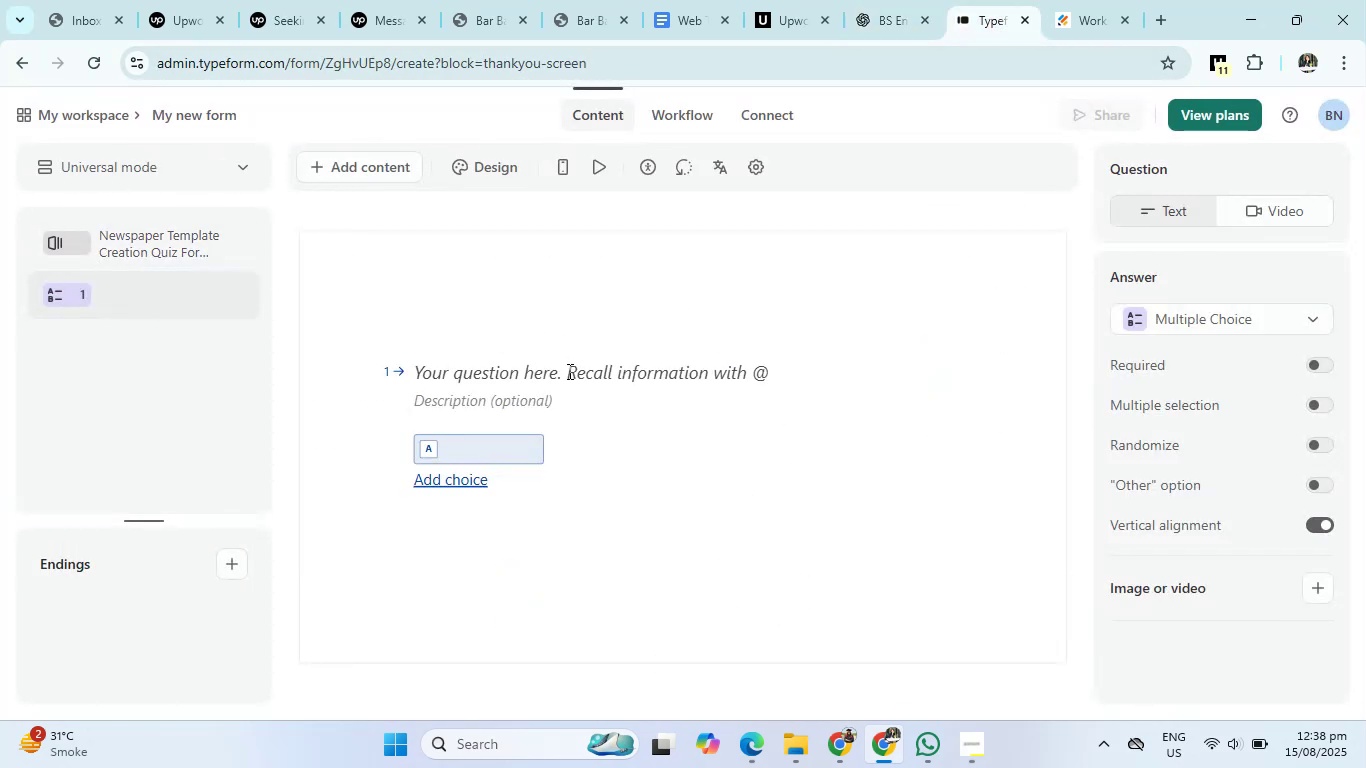 
left_click([568, 371])
 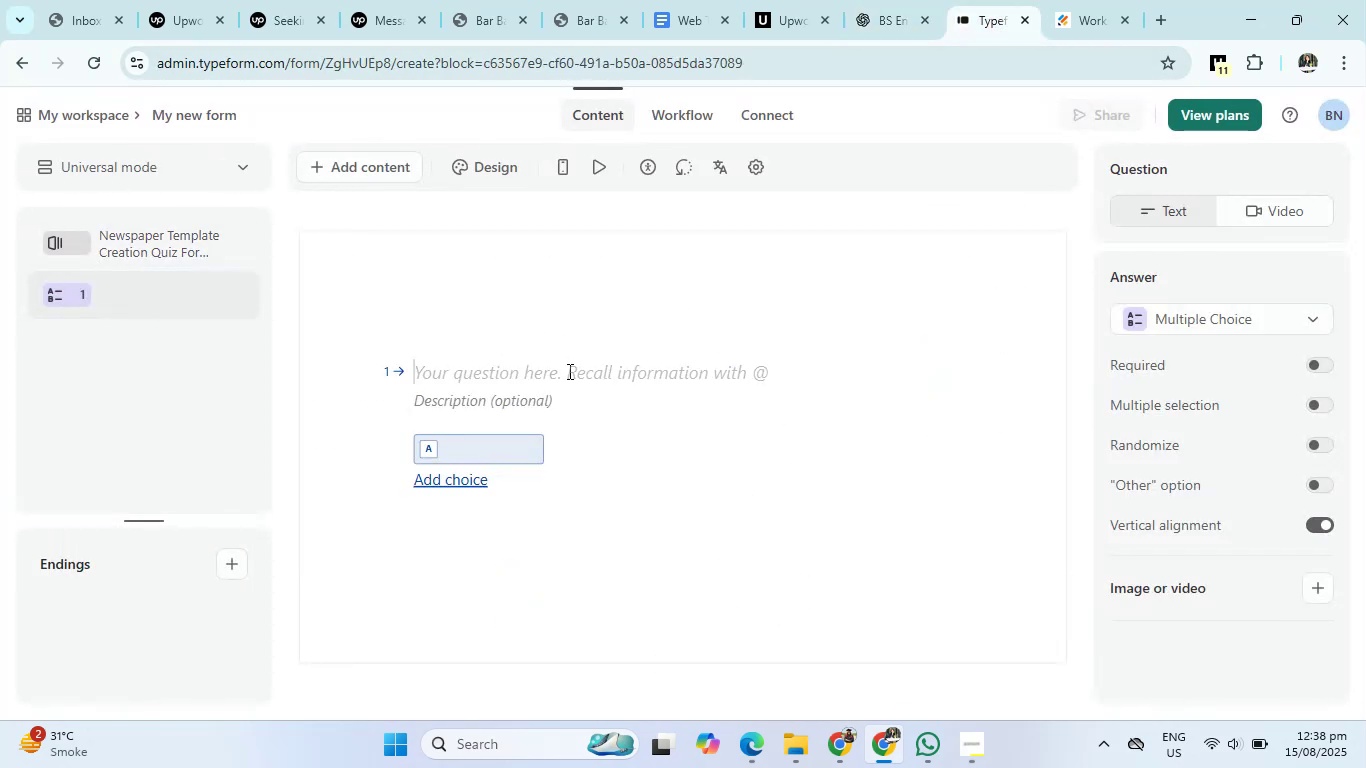 
type(Which is the common )
 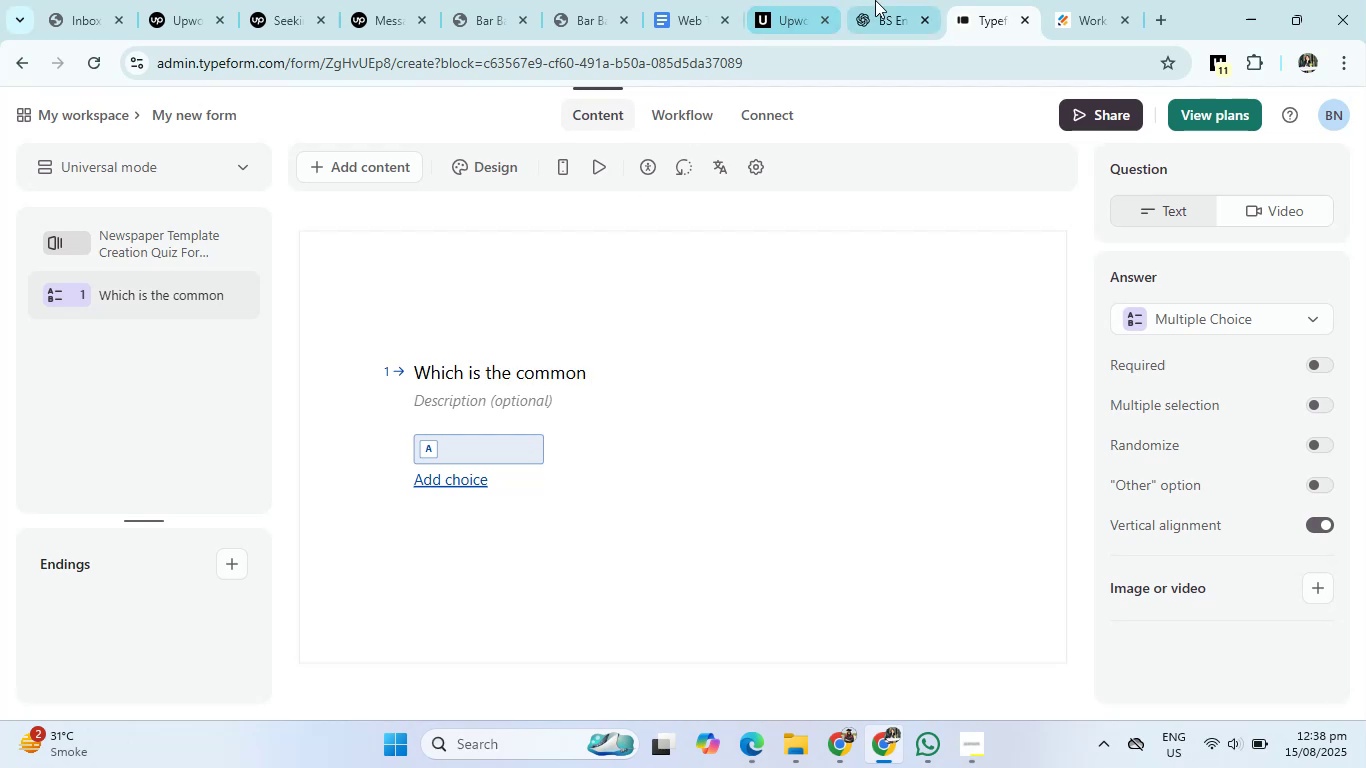 
left_click([879, 0])
 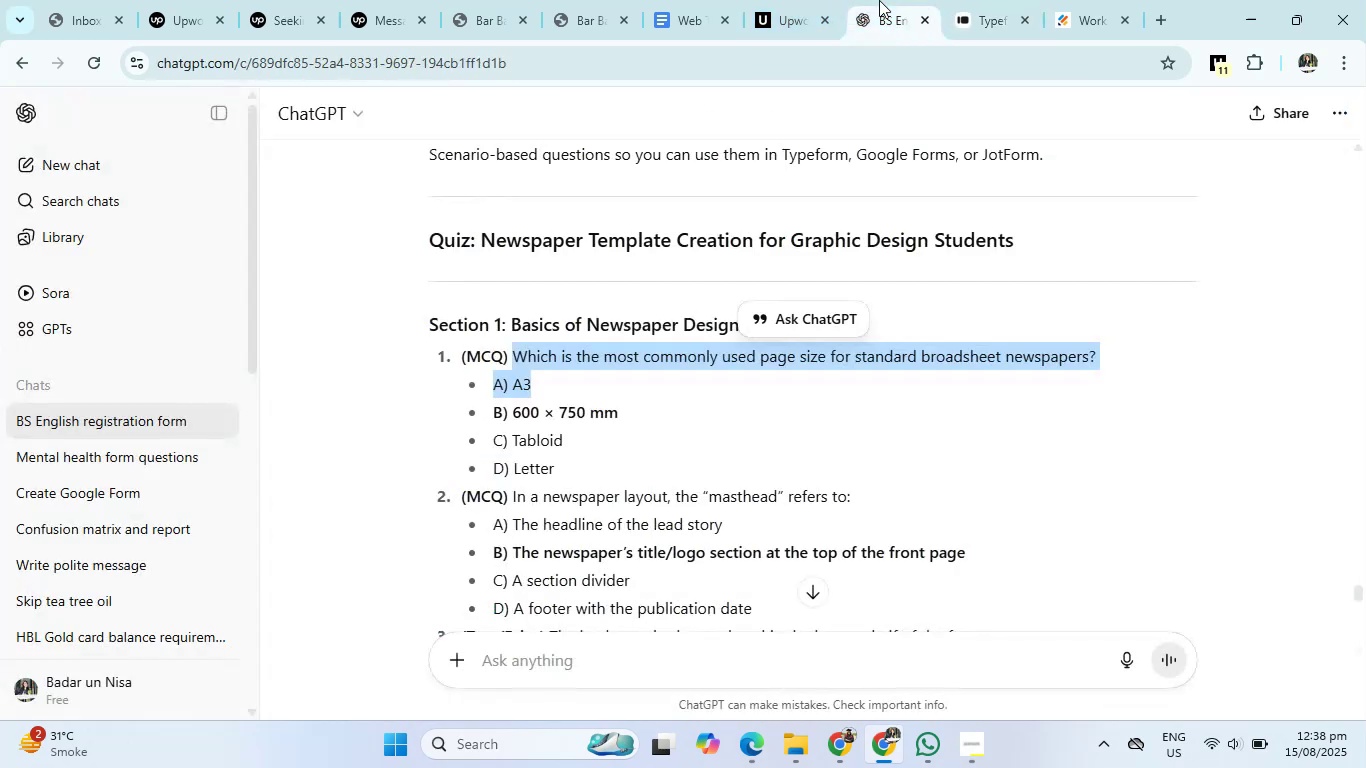 
mouse_move([974, 0])
 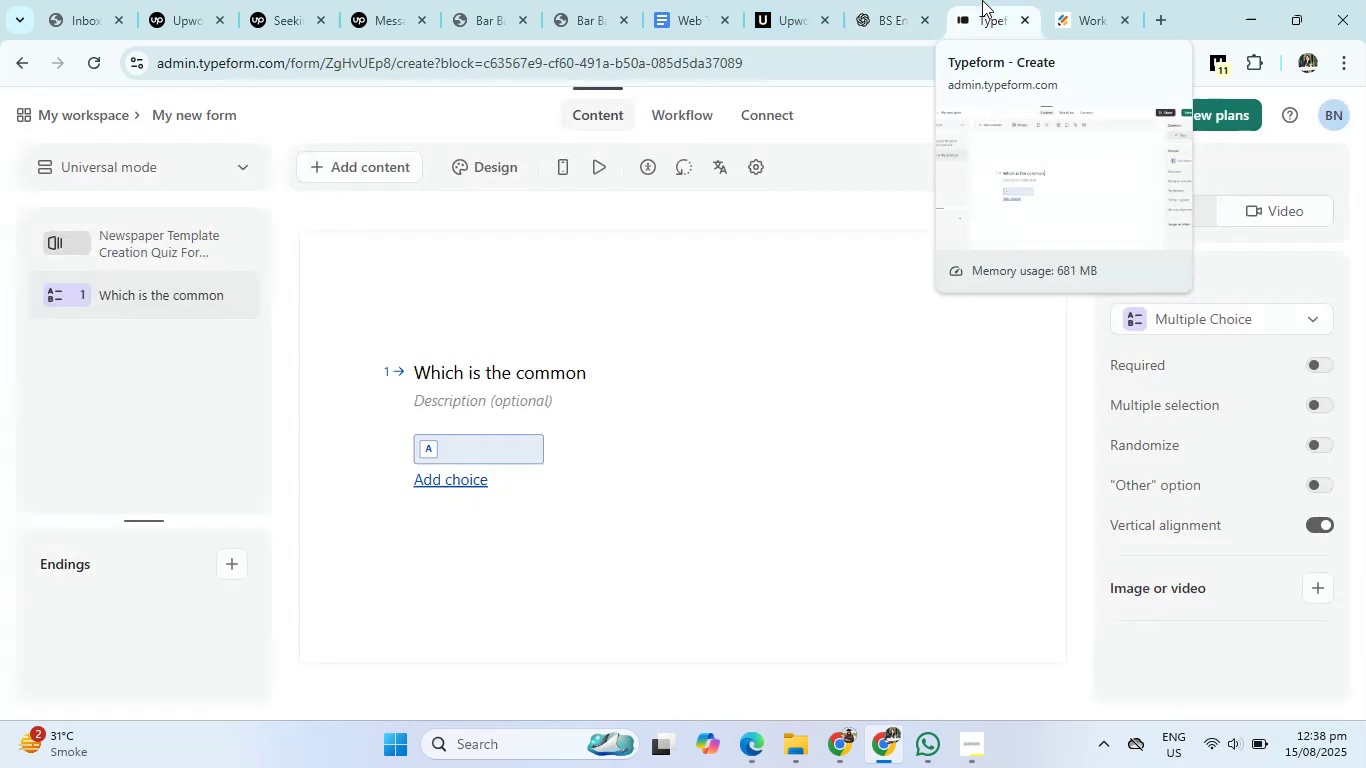 
left_click([982, 0])
 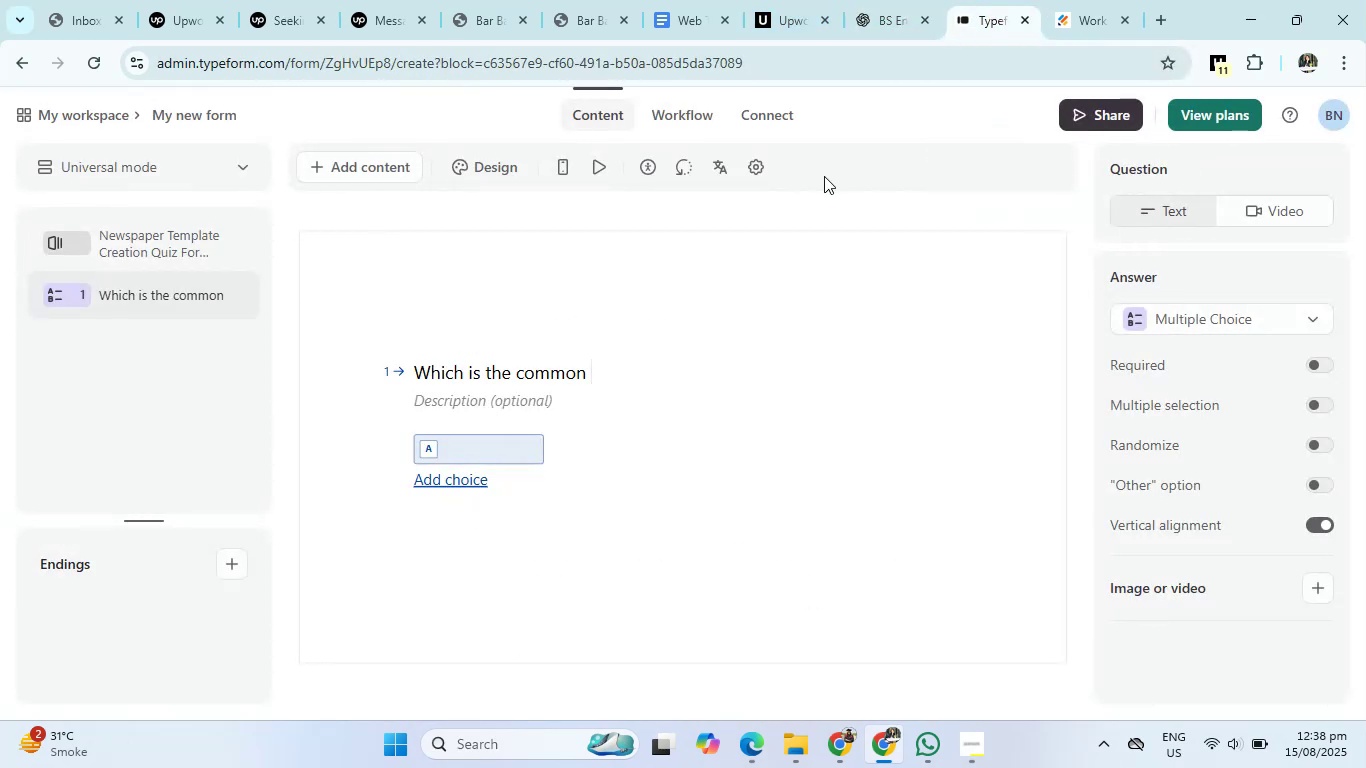 
type(used page size for )
 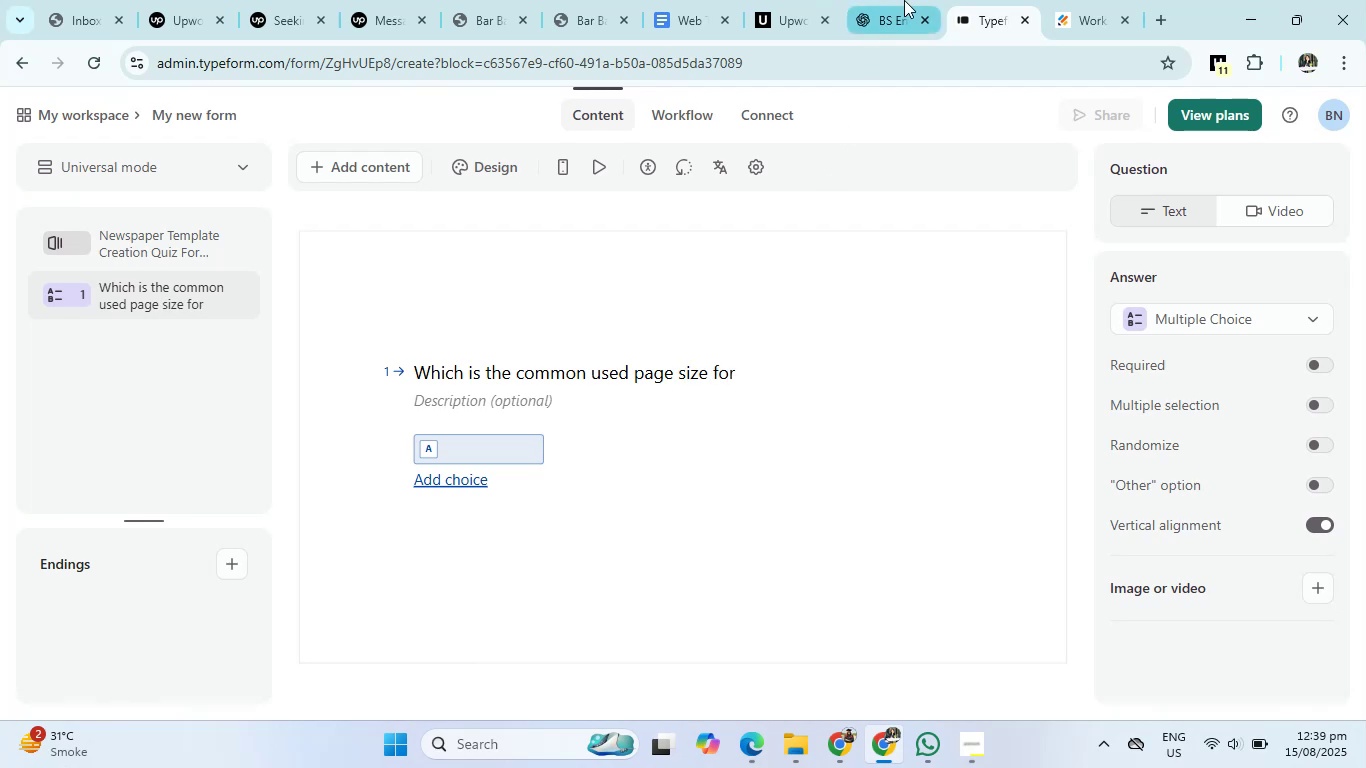 
left_click([904, 0])
 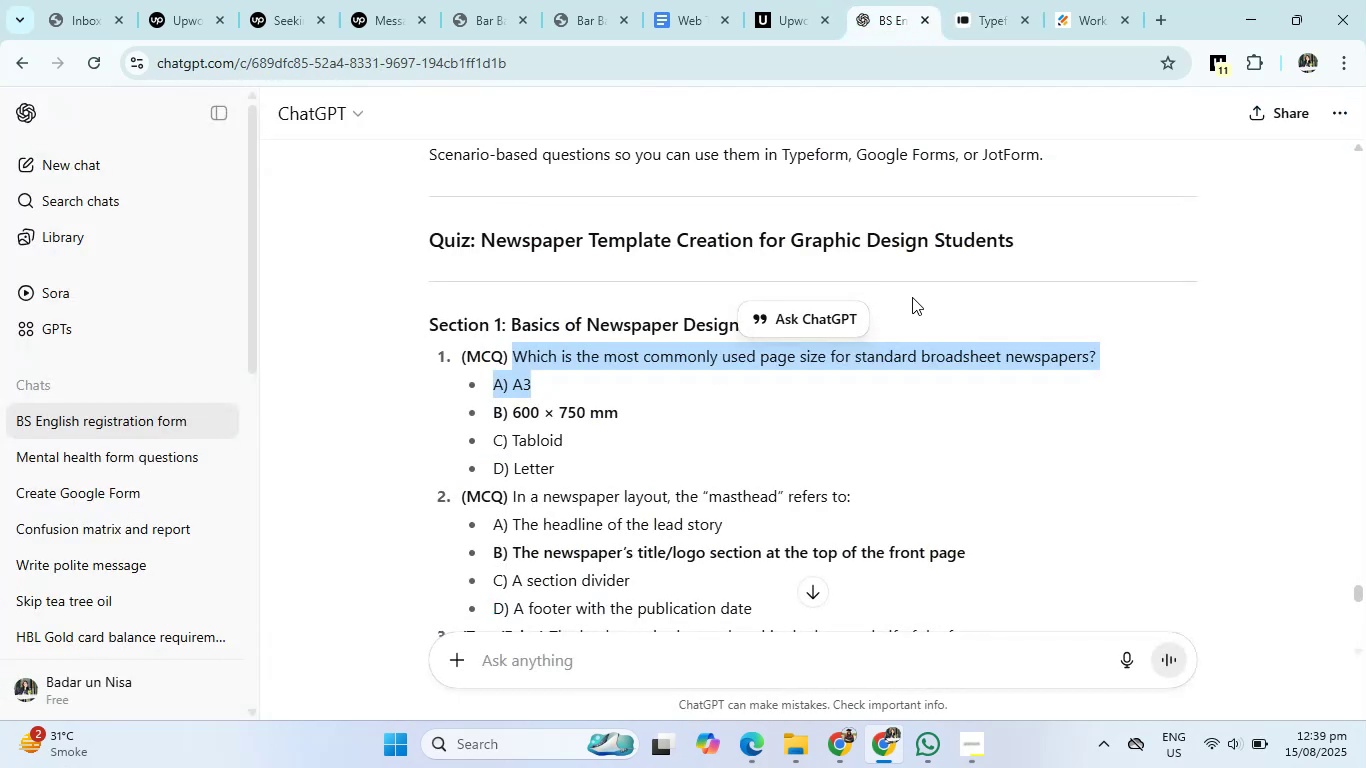 
wait(5.38)
 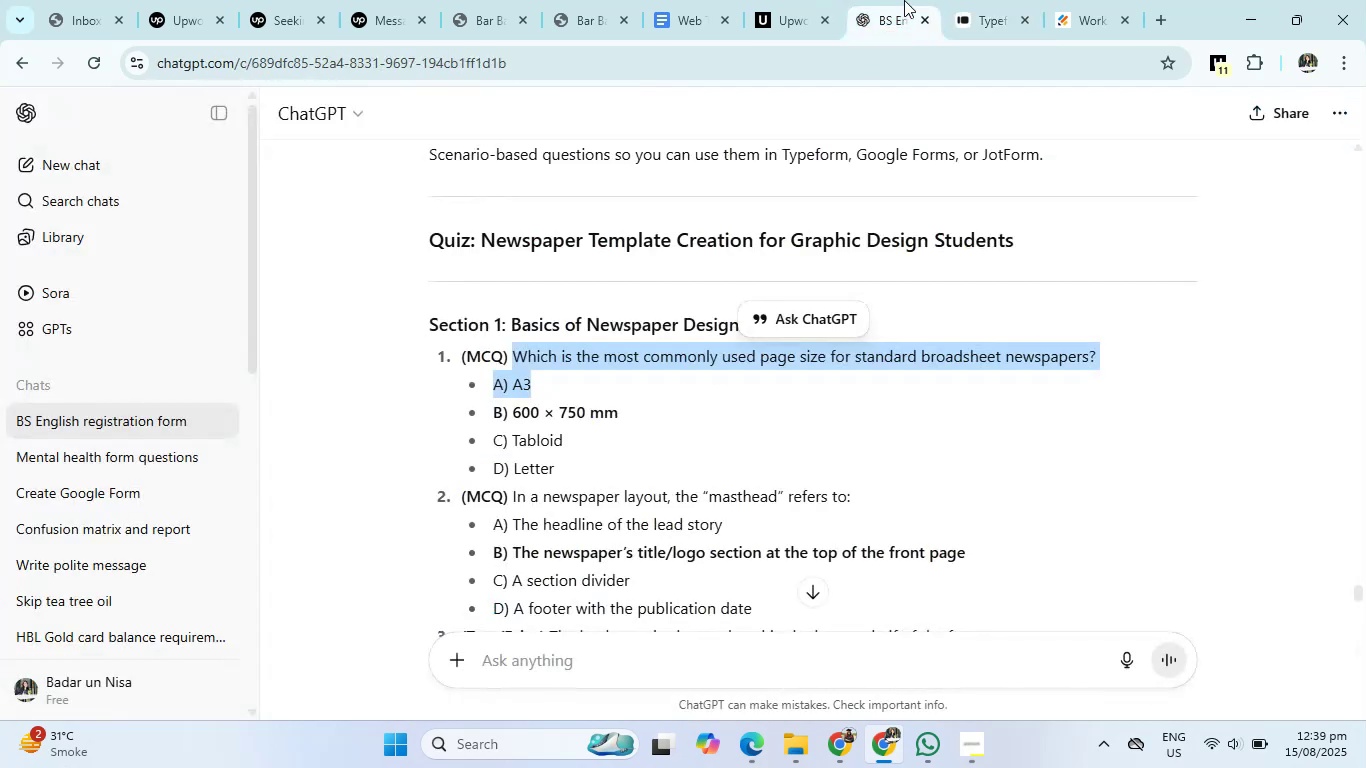 
left_click([997, 4])
 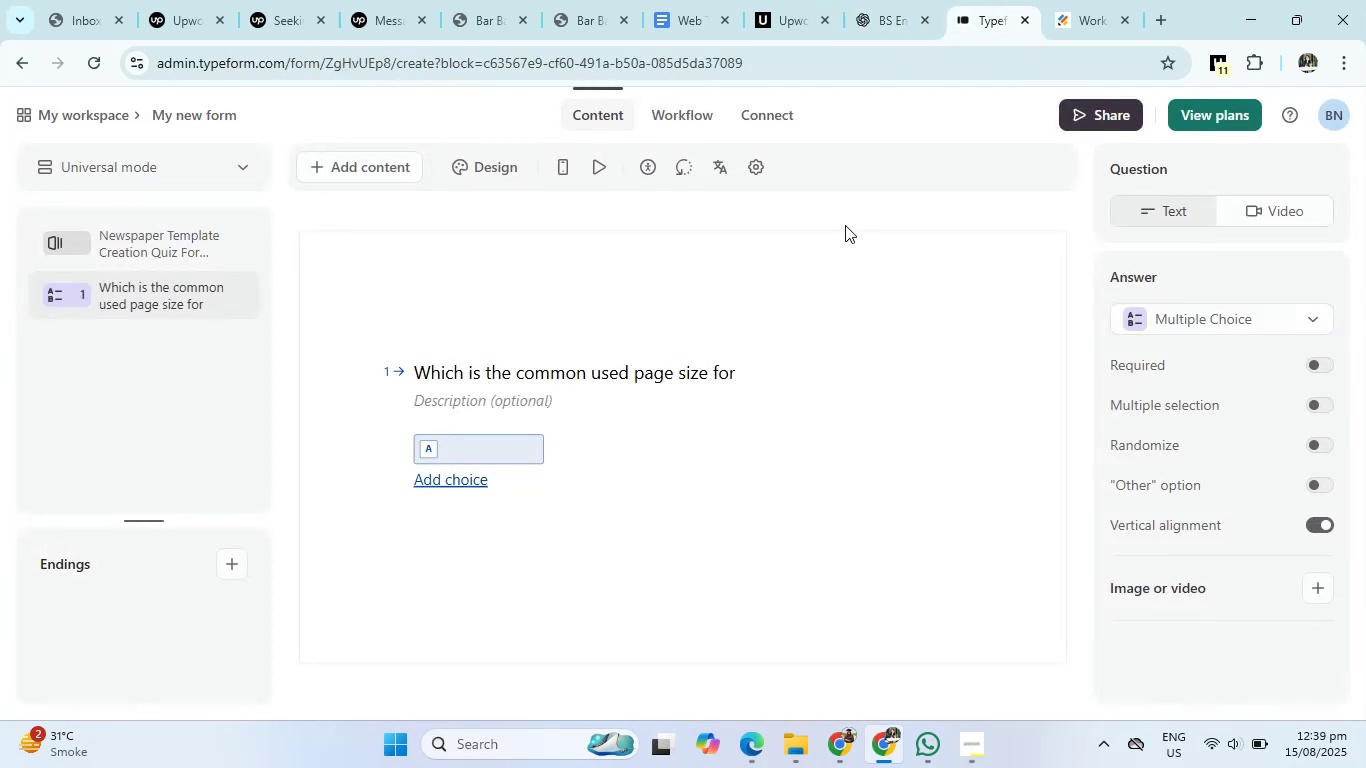 
type(for standard broadsheet )
 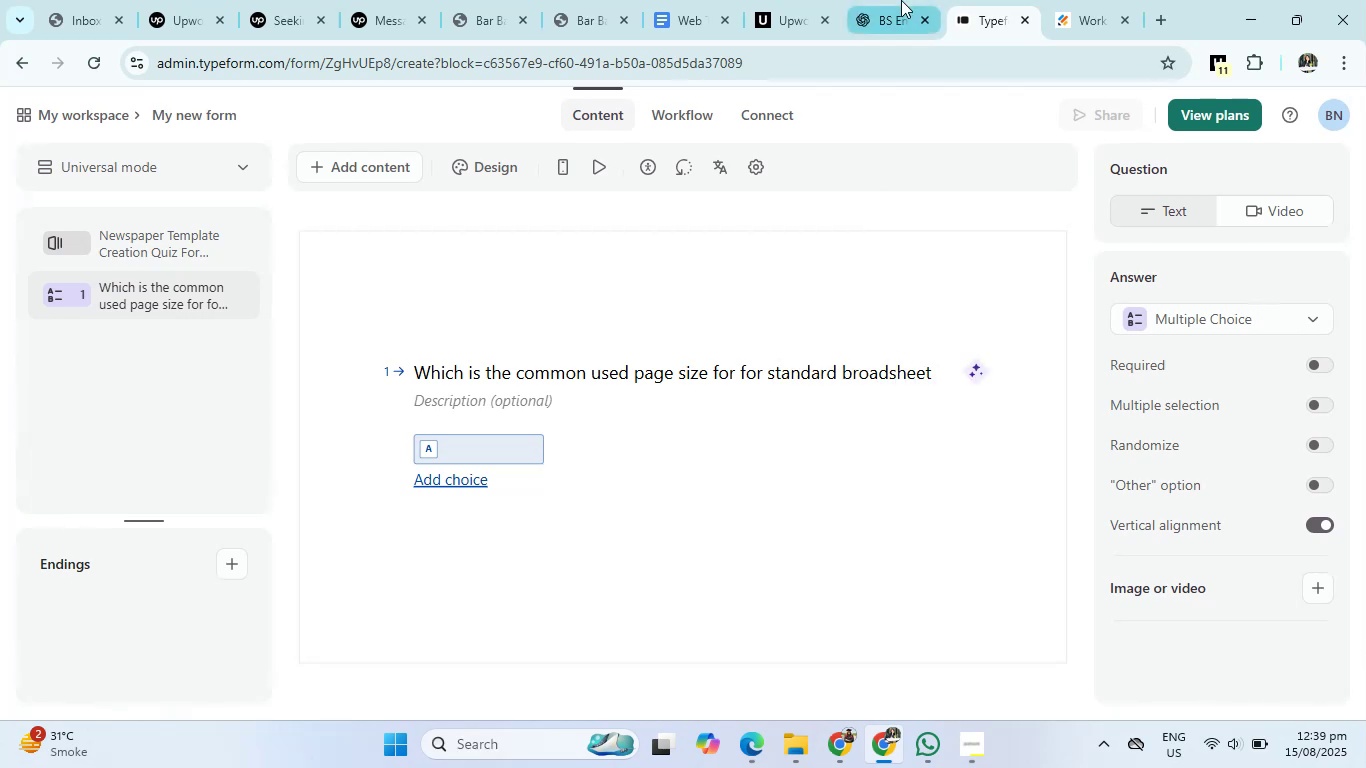 
left_click([901, 0])
 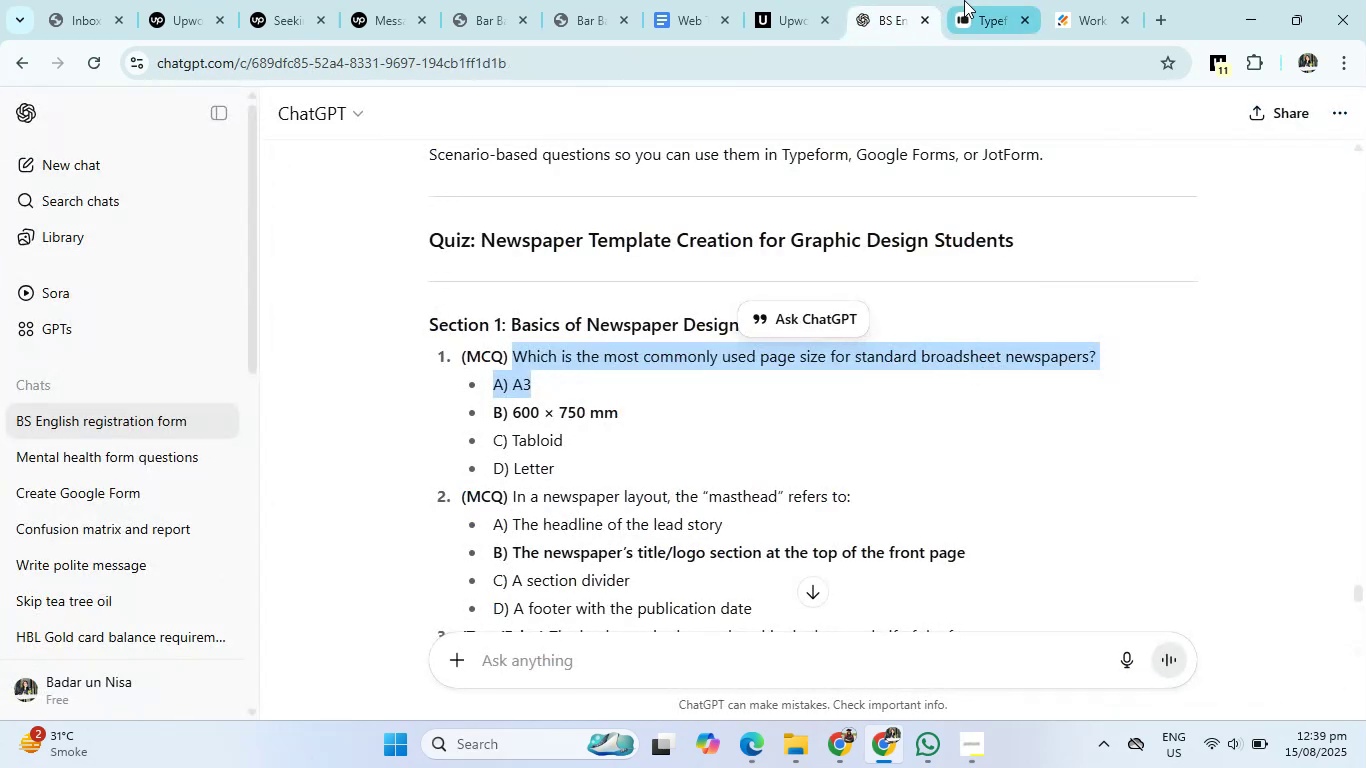 
left_click([967, 0])
 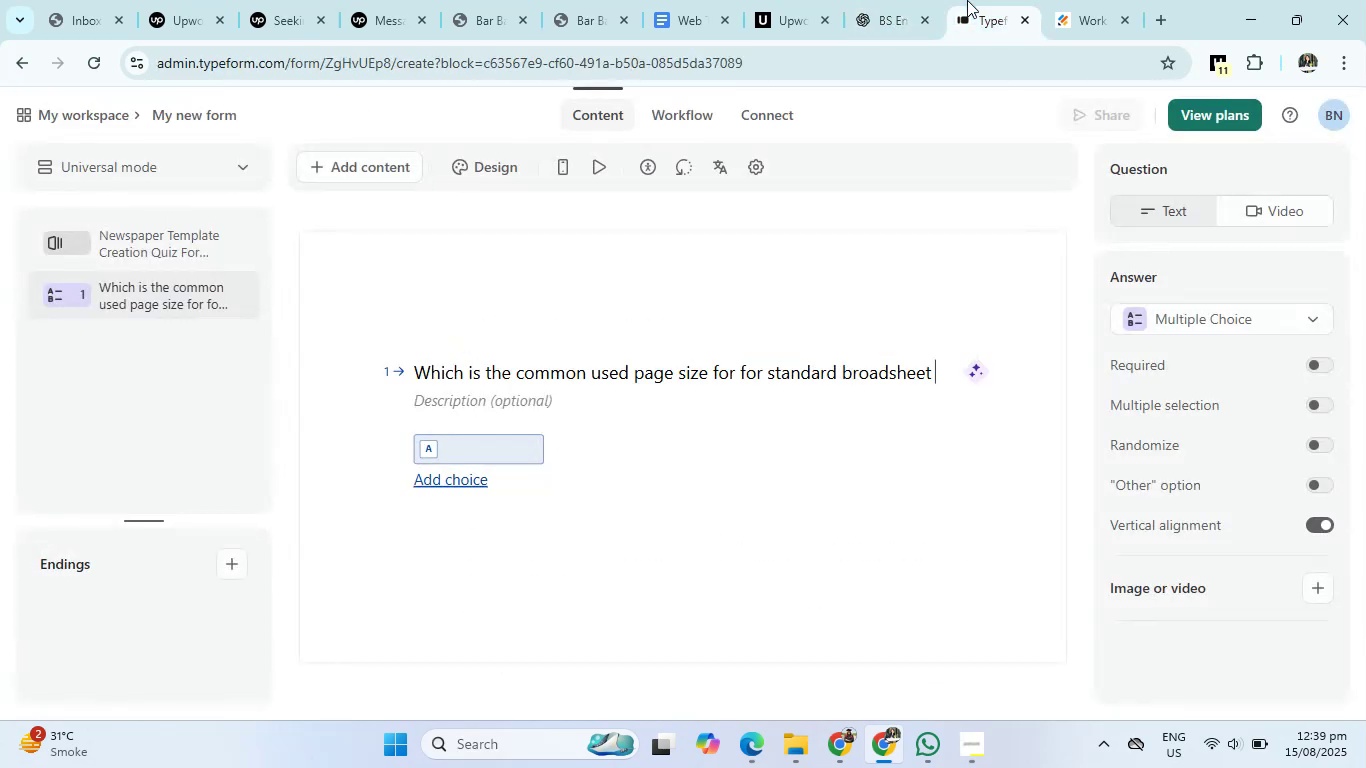 
type(newspapers?)
 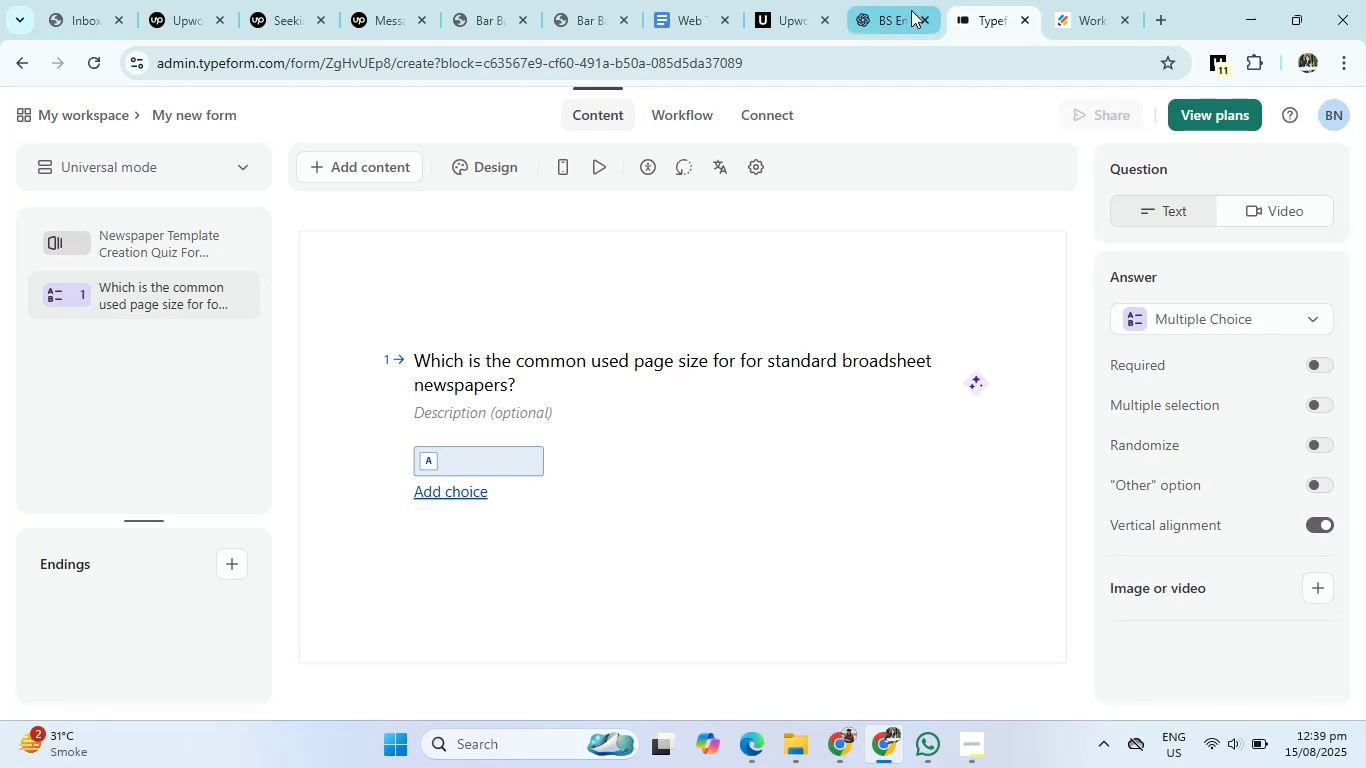 
left_click([903, 9])
 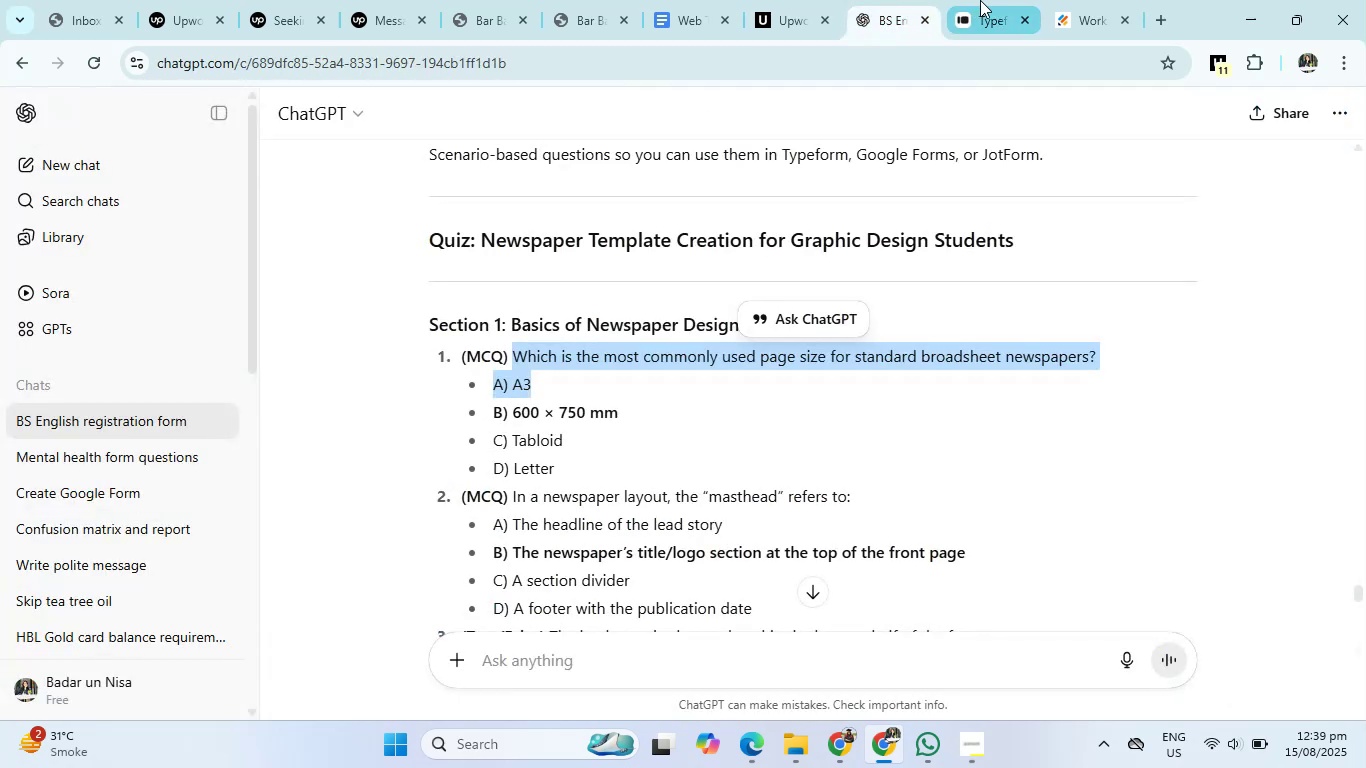 
left_click([980, 0])
 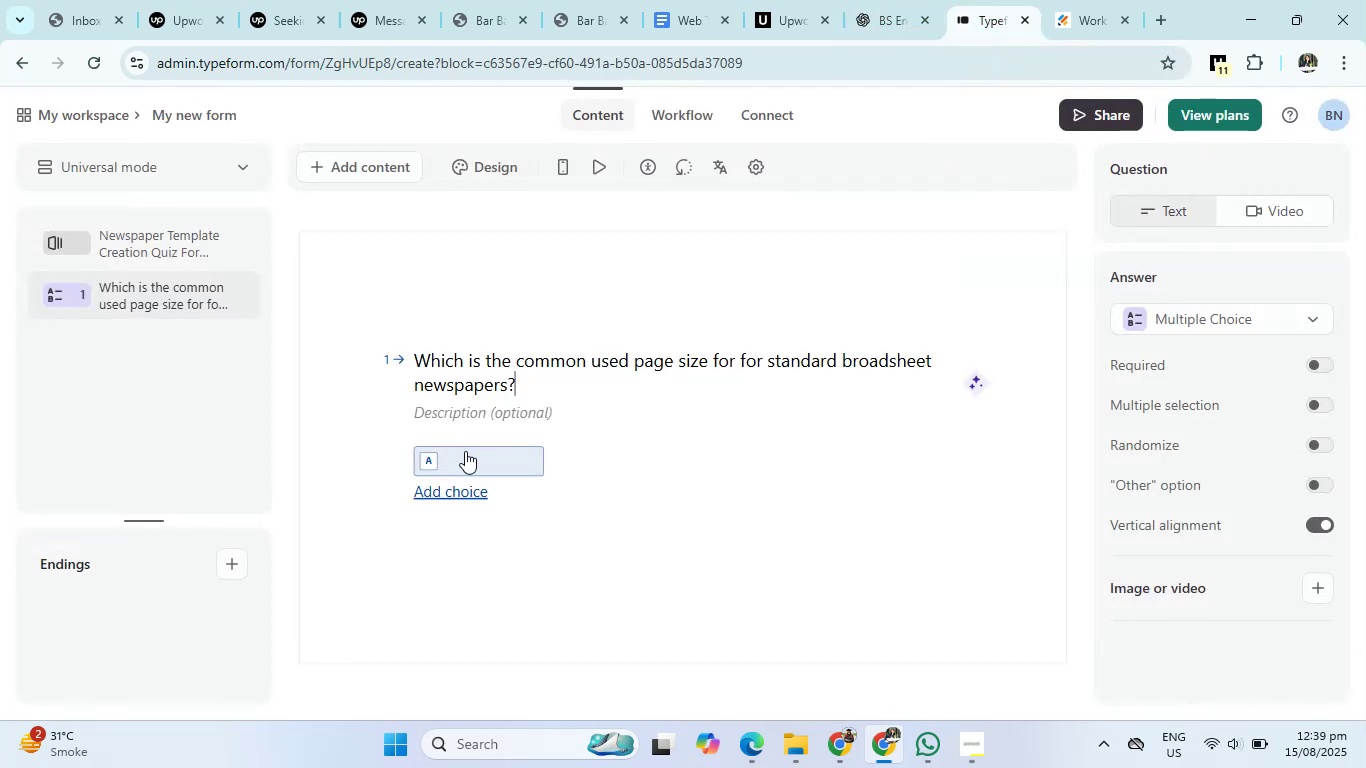 
left_click([464, 455])
 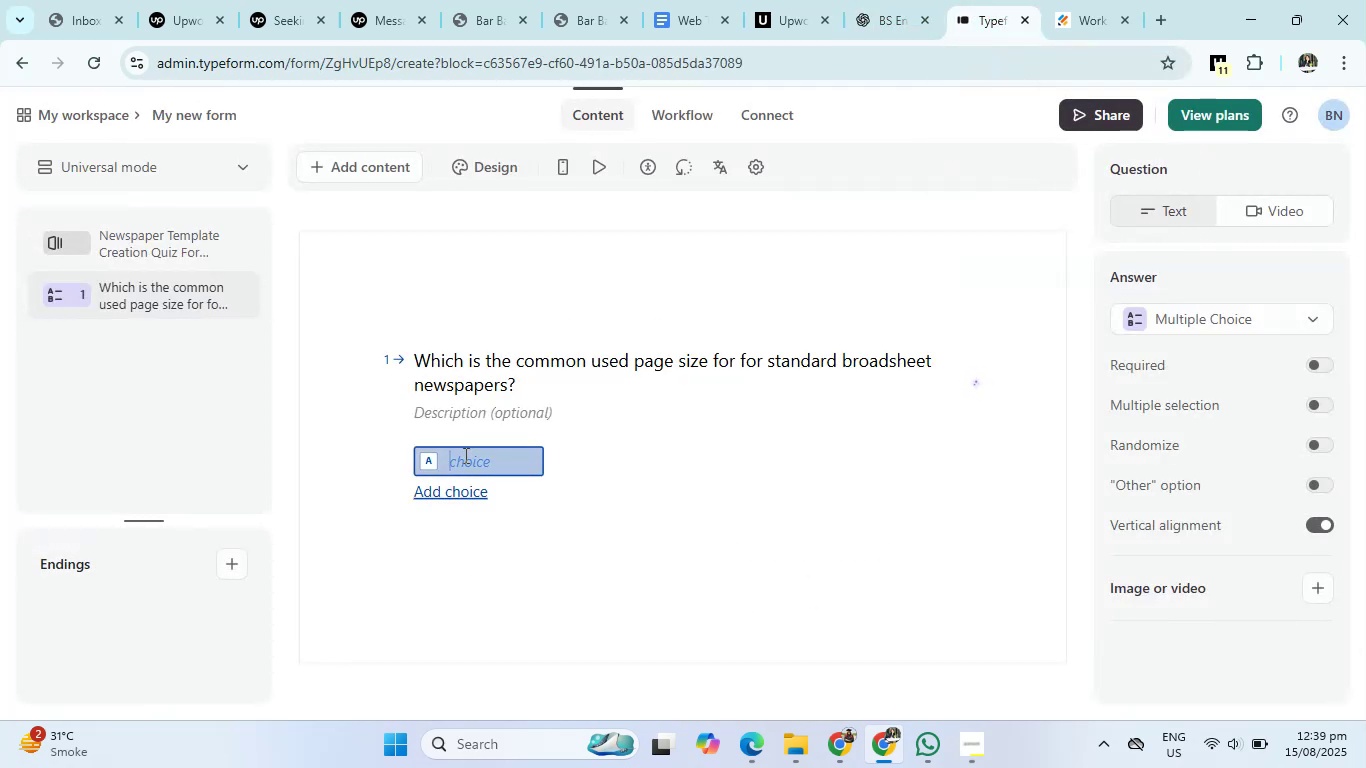 
type(A3)
 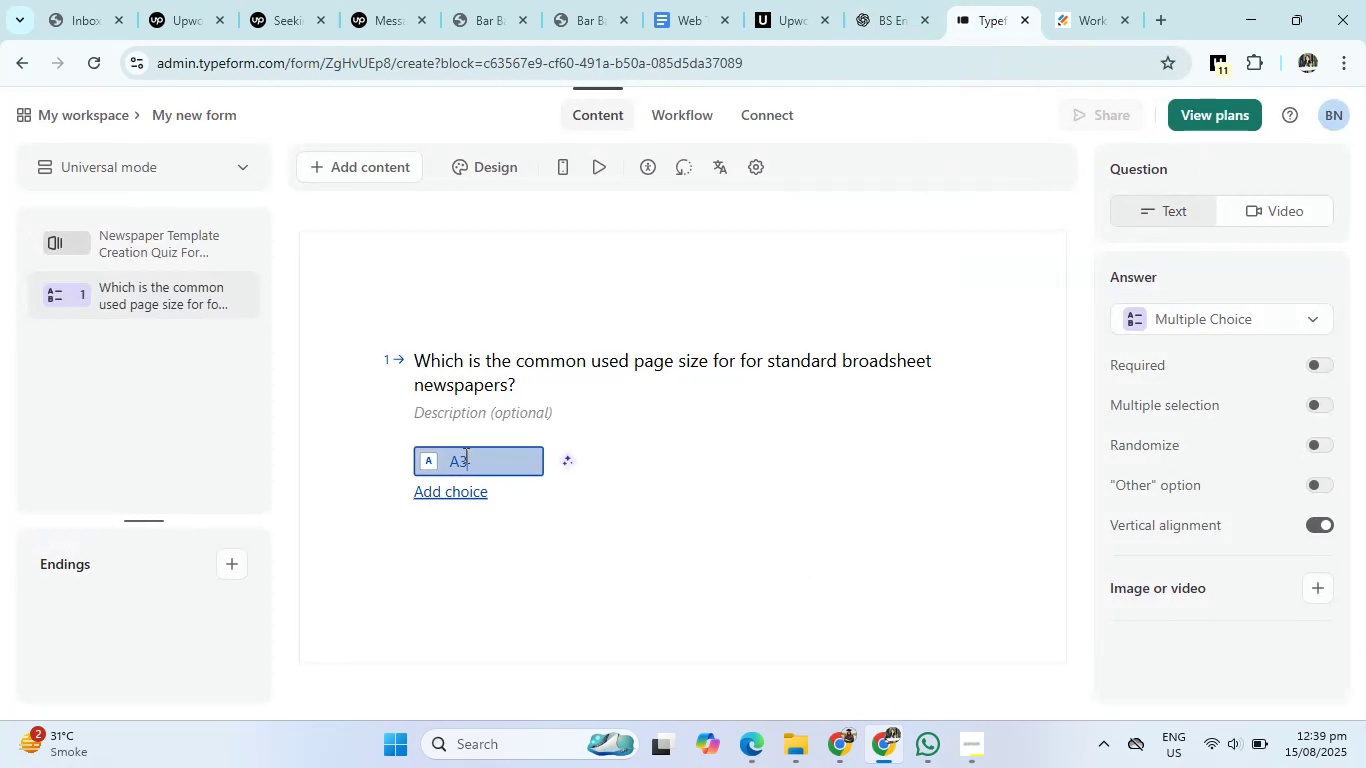 
key(Enter)
 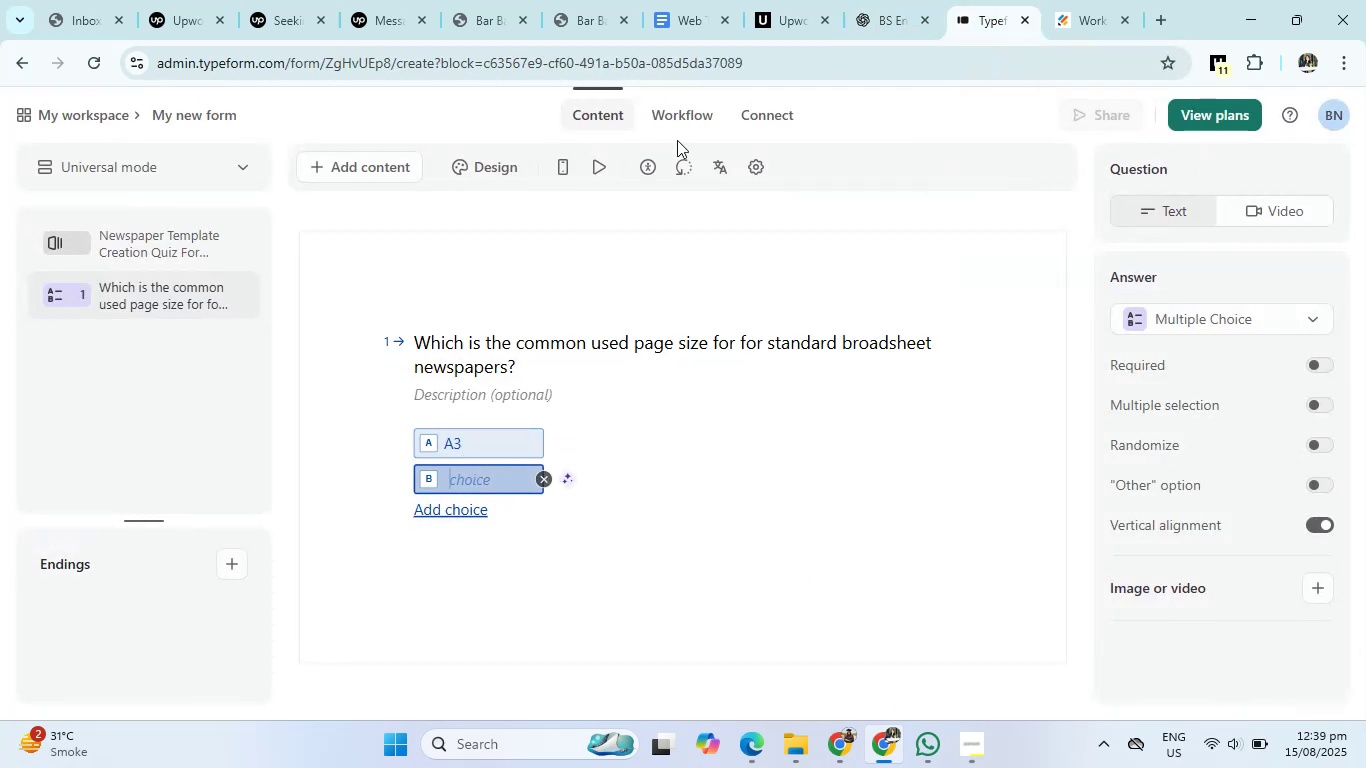 
left_click([887, 15])
 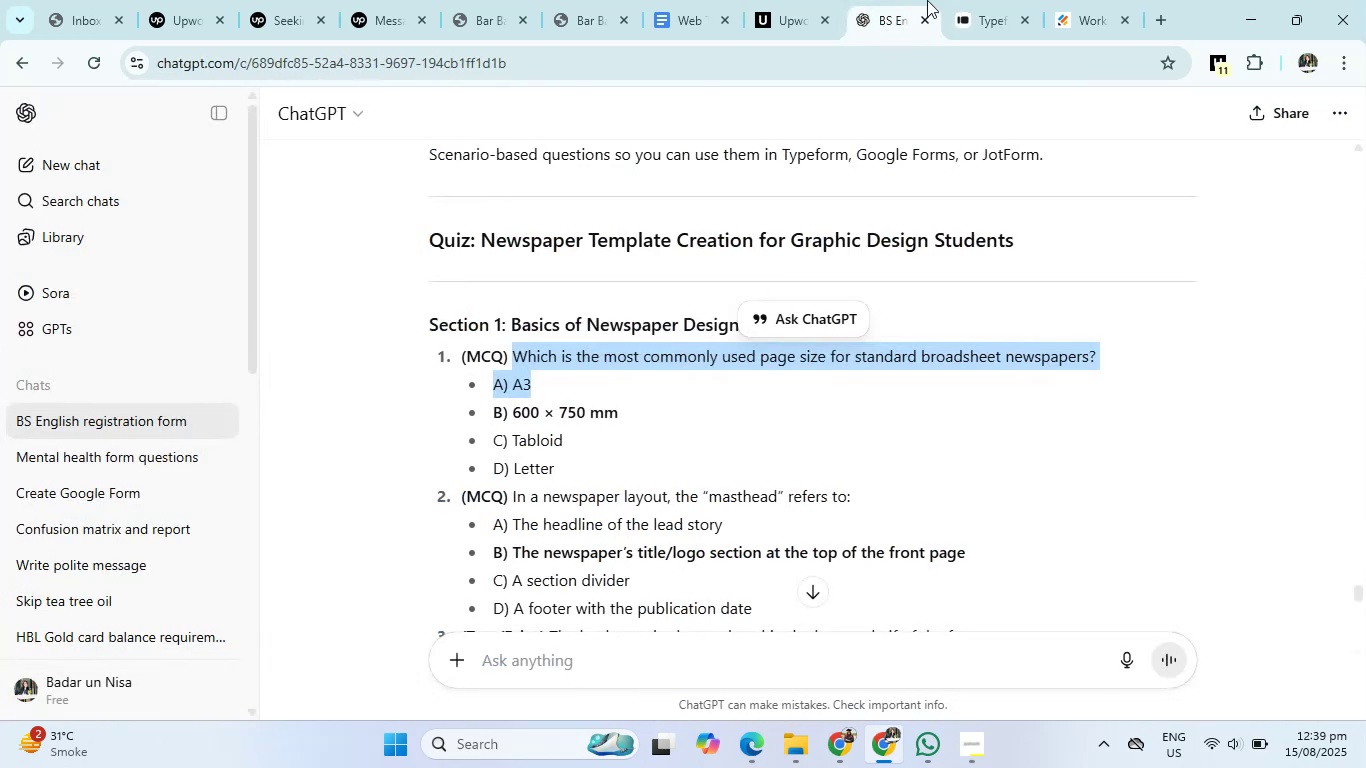 
left_click([970, 0])
 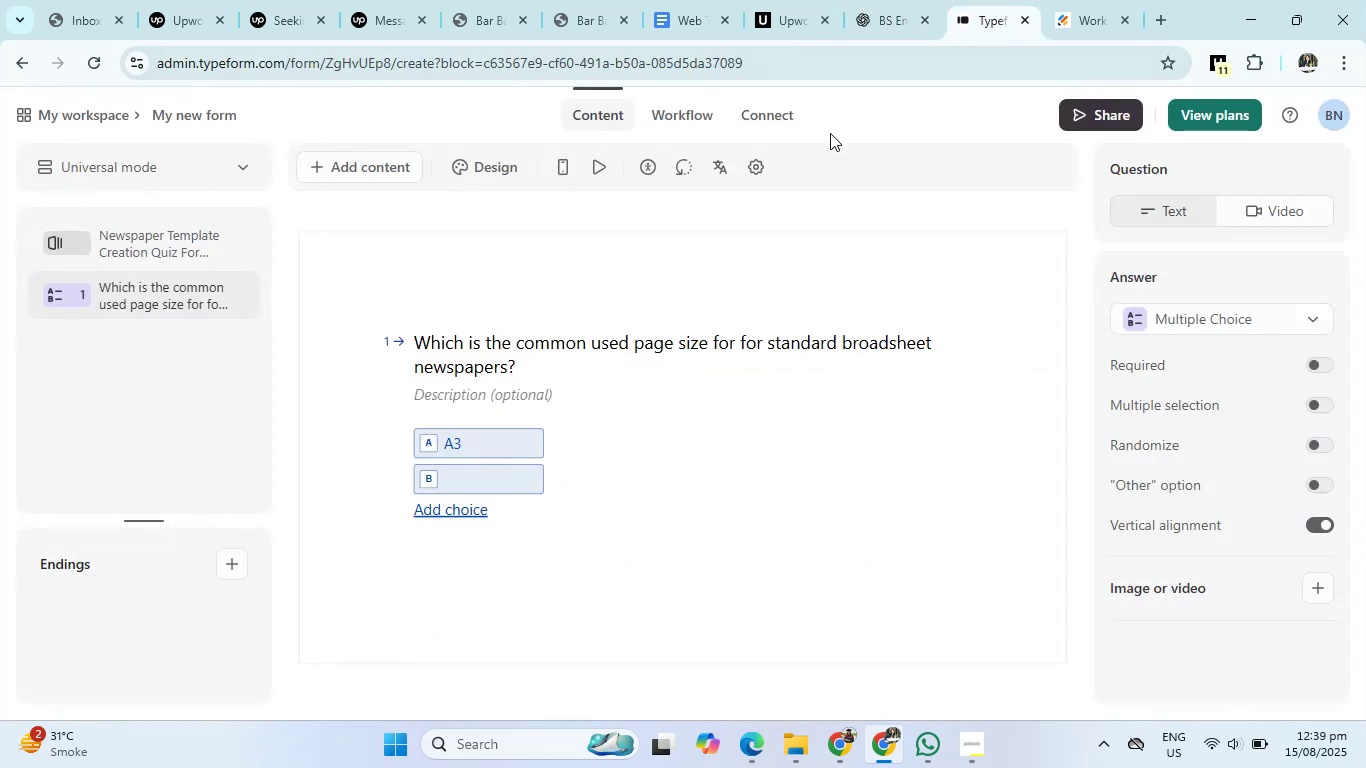 
type(600)
 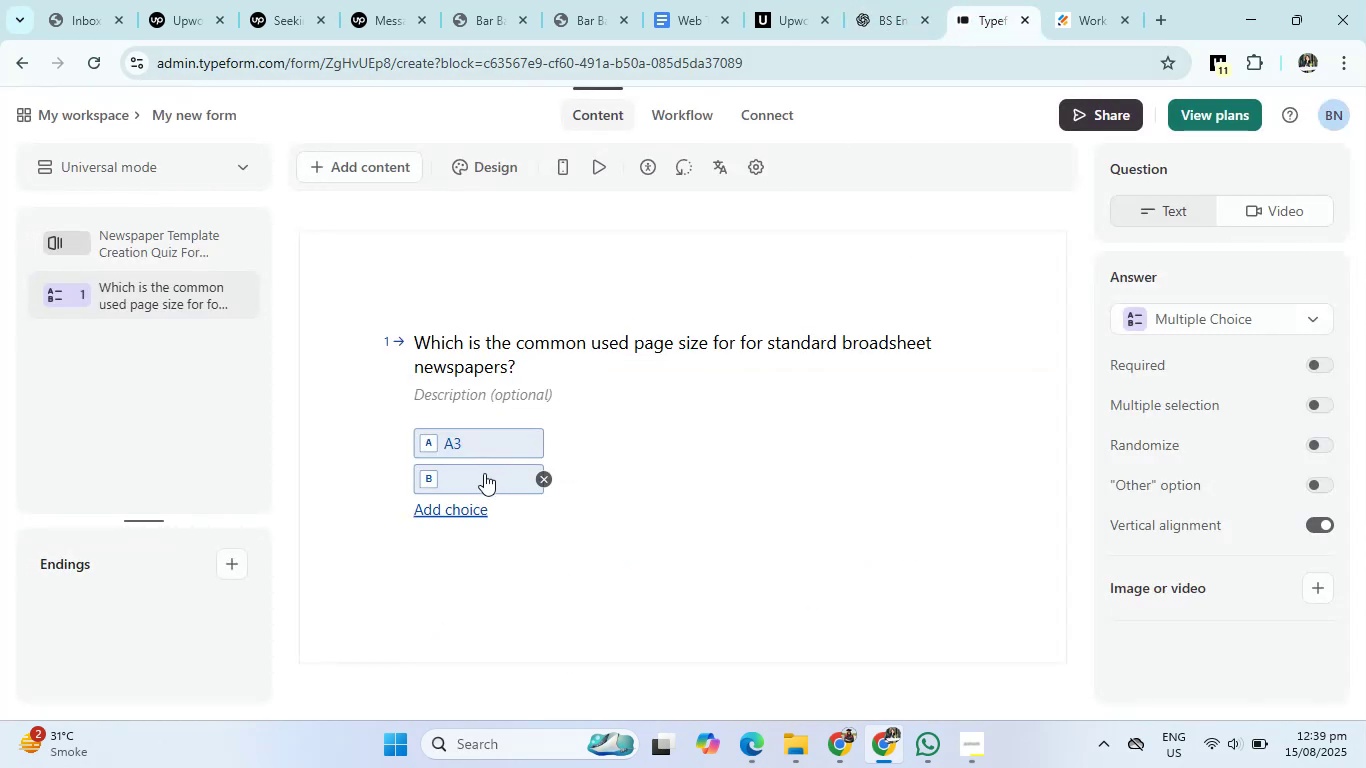 
left_click([475, 480])
 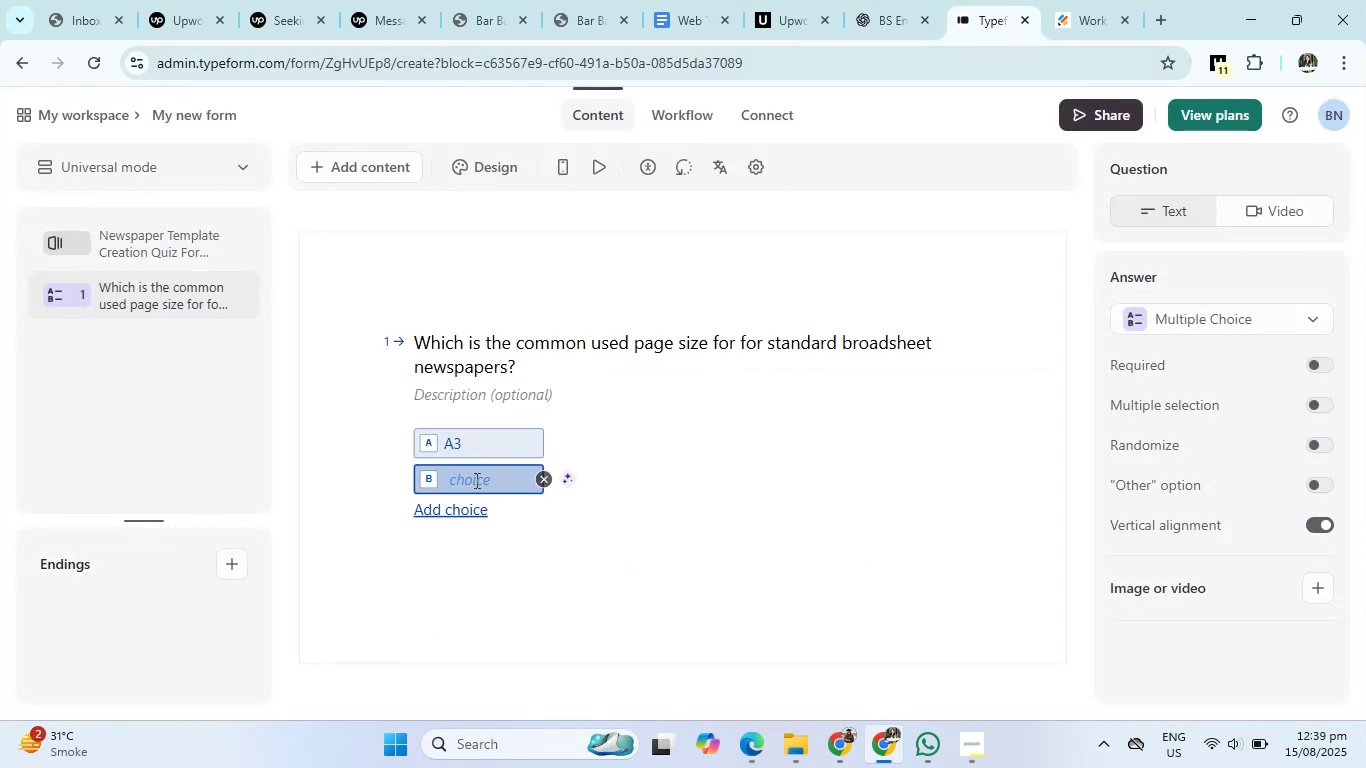 
type(600x750mm)
 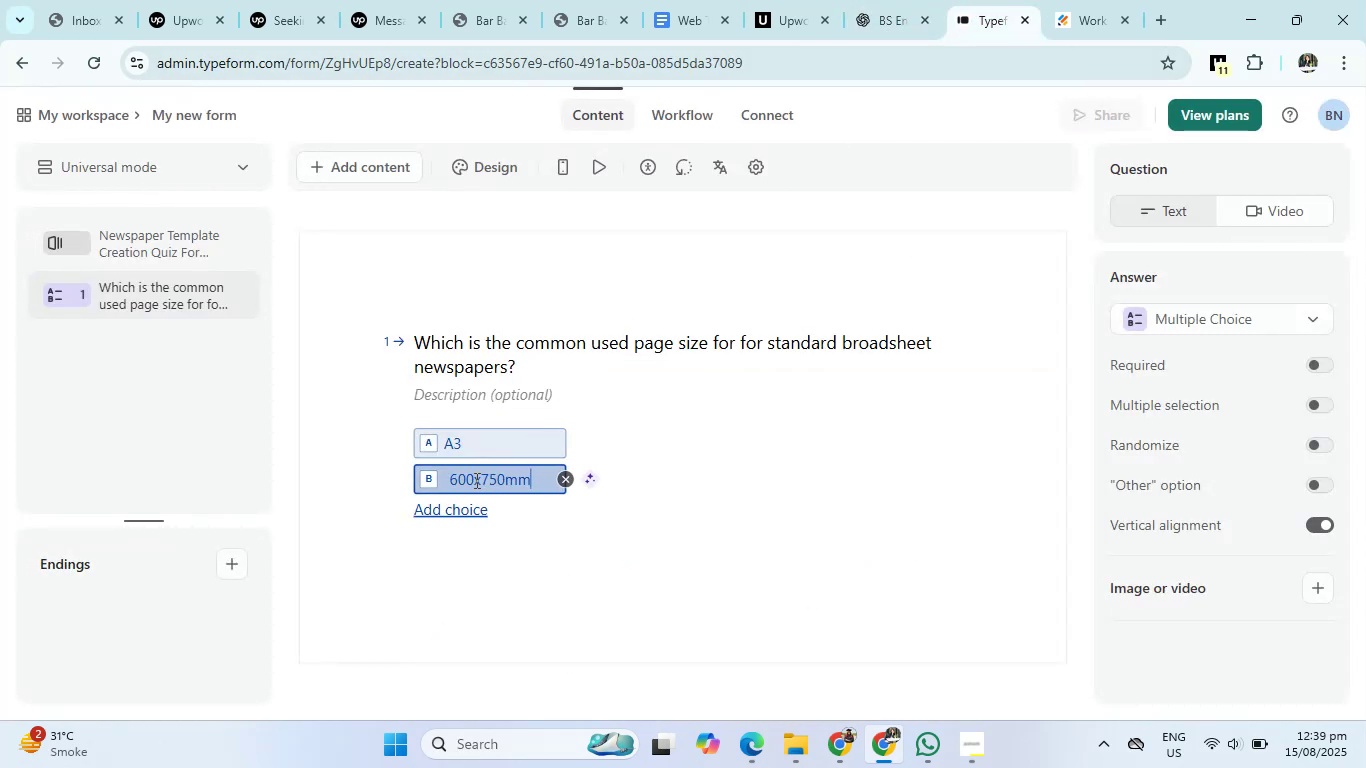 
key(Enter)
 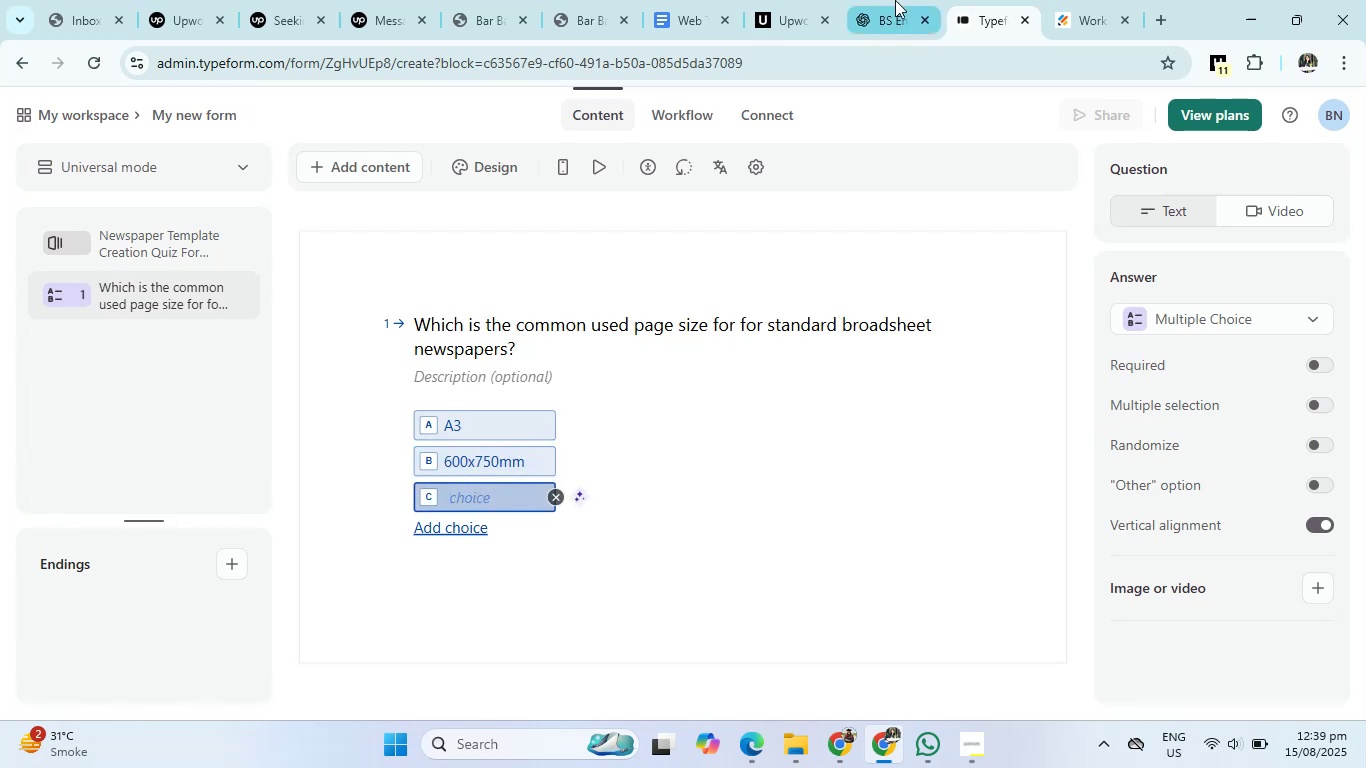 
left_click([895, 1])
 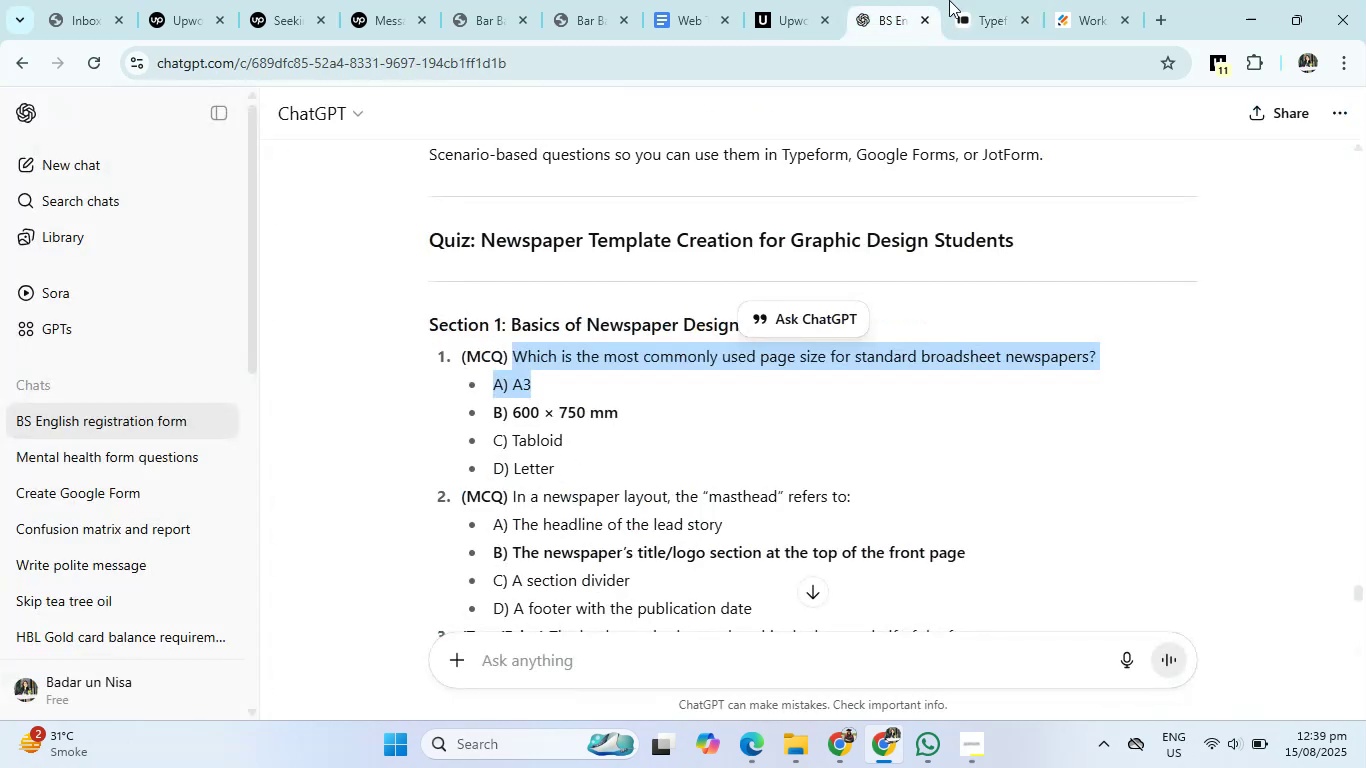 
left_click([1020, 4])
 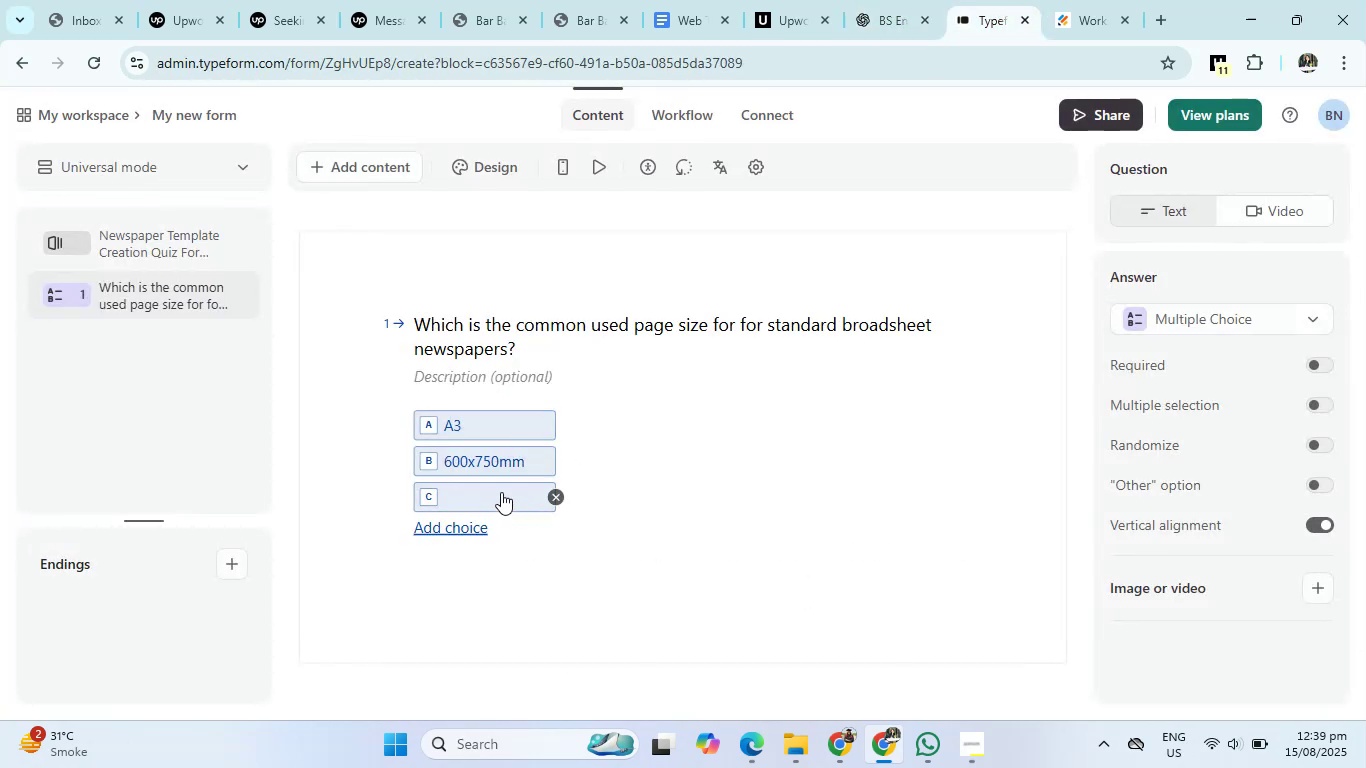 
left_click([502, 490])
 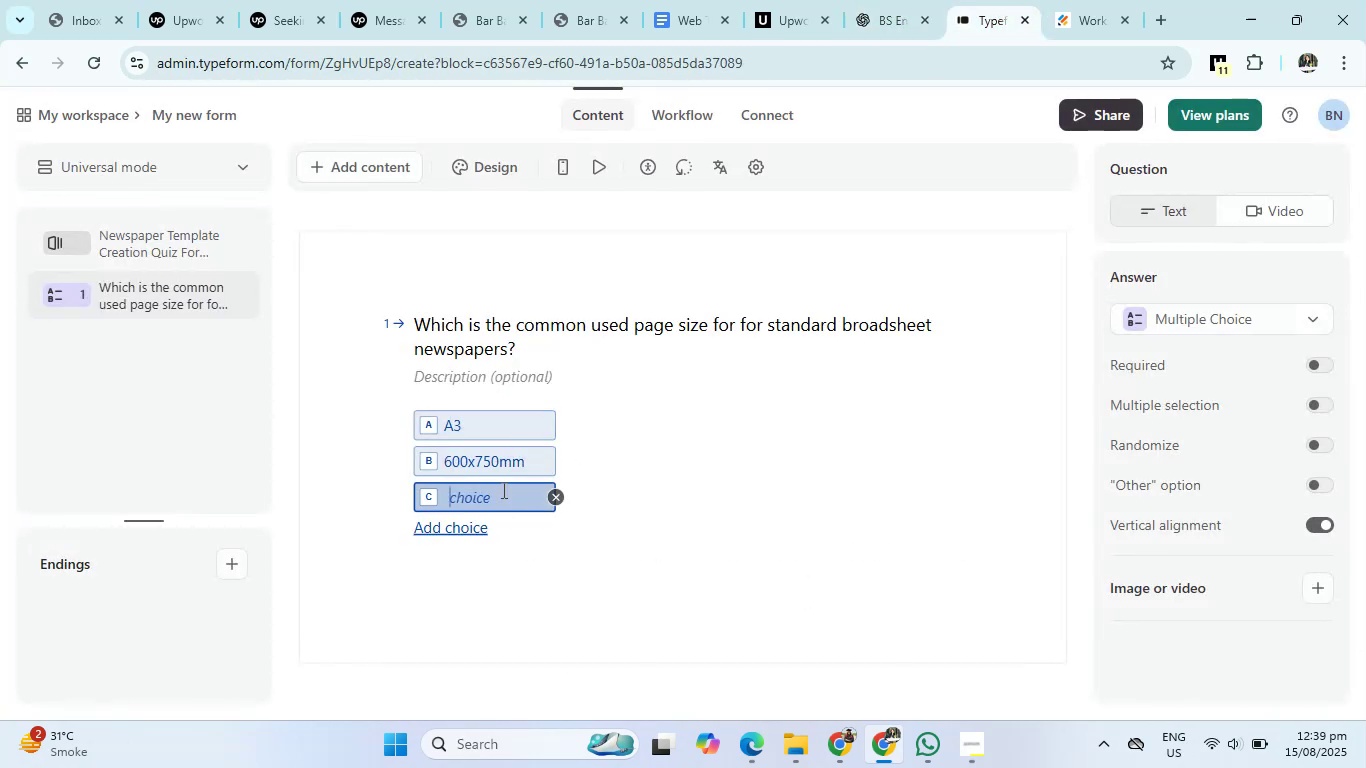 
type(tab)
key(Backspace)
key(Backspace)
key(Backspace)
type(Tabloid)
 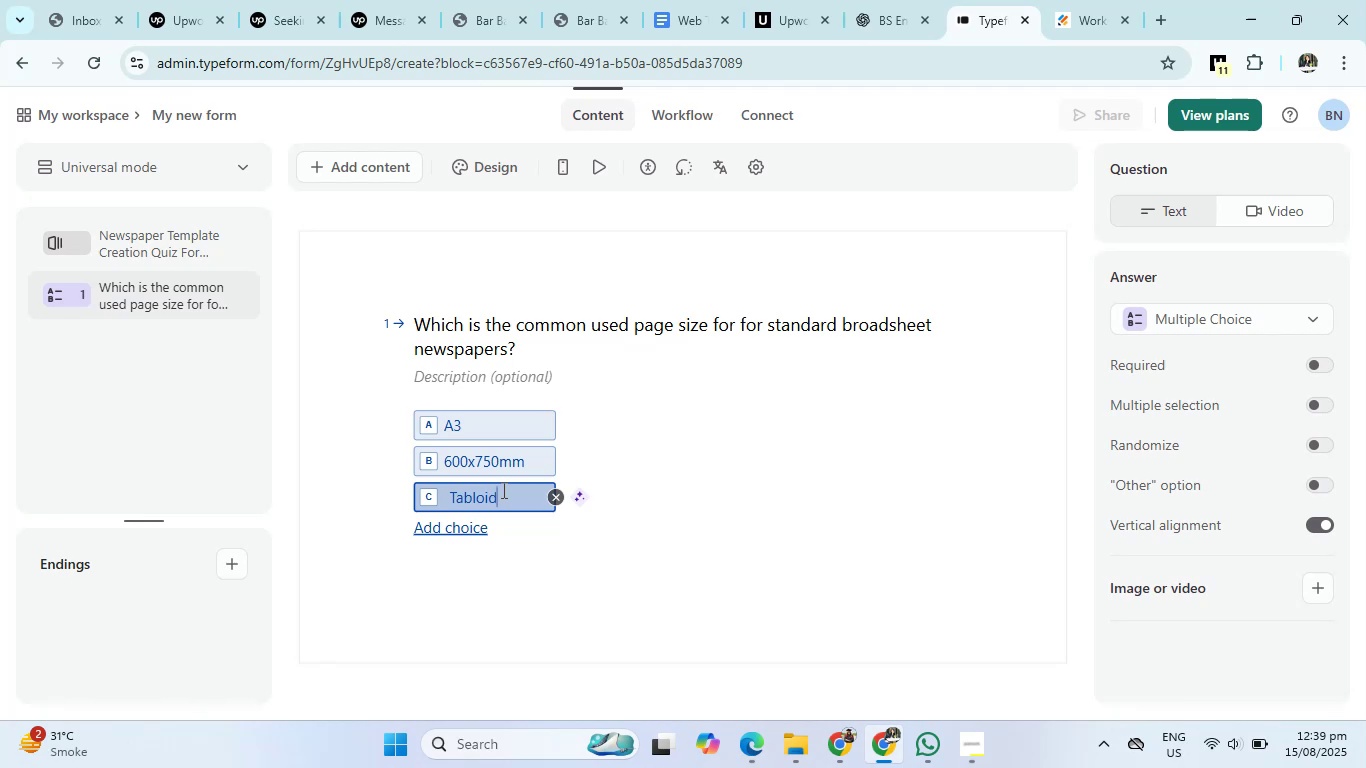 
key(Enter)
 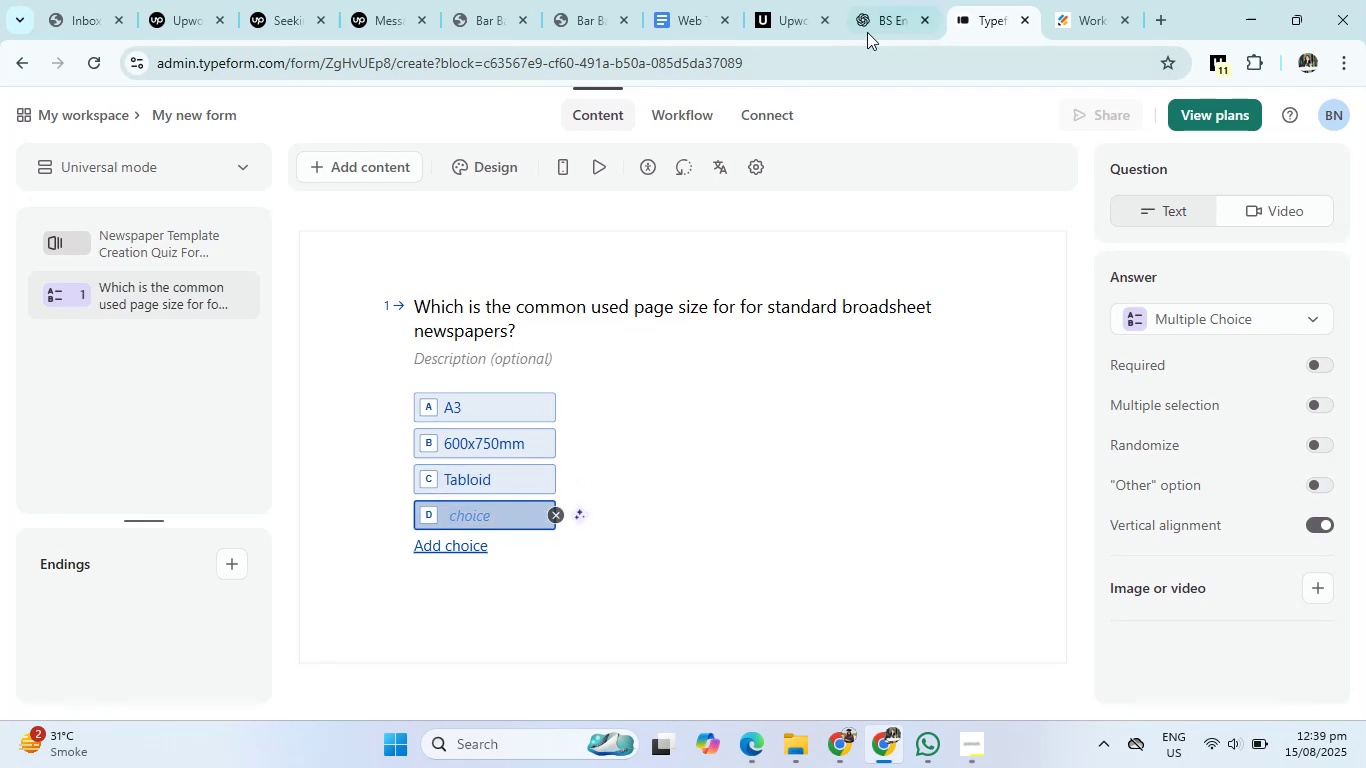 
left_click([875, 25])
 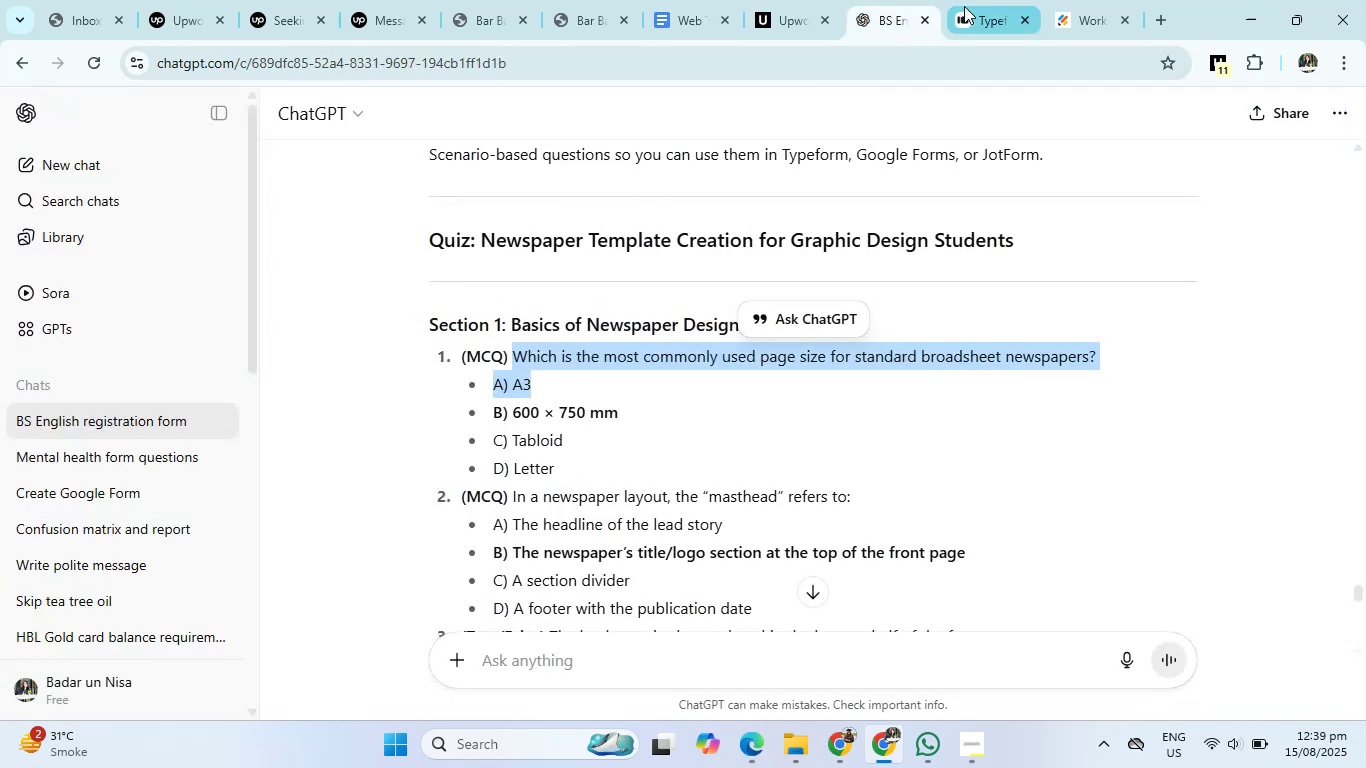 
left_click([970, 6])
 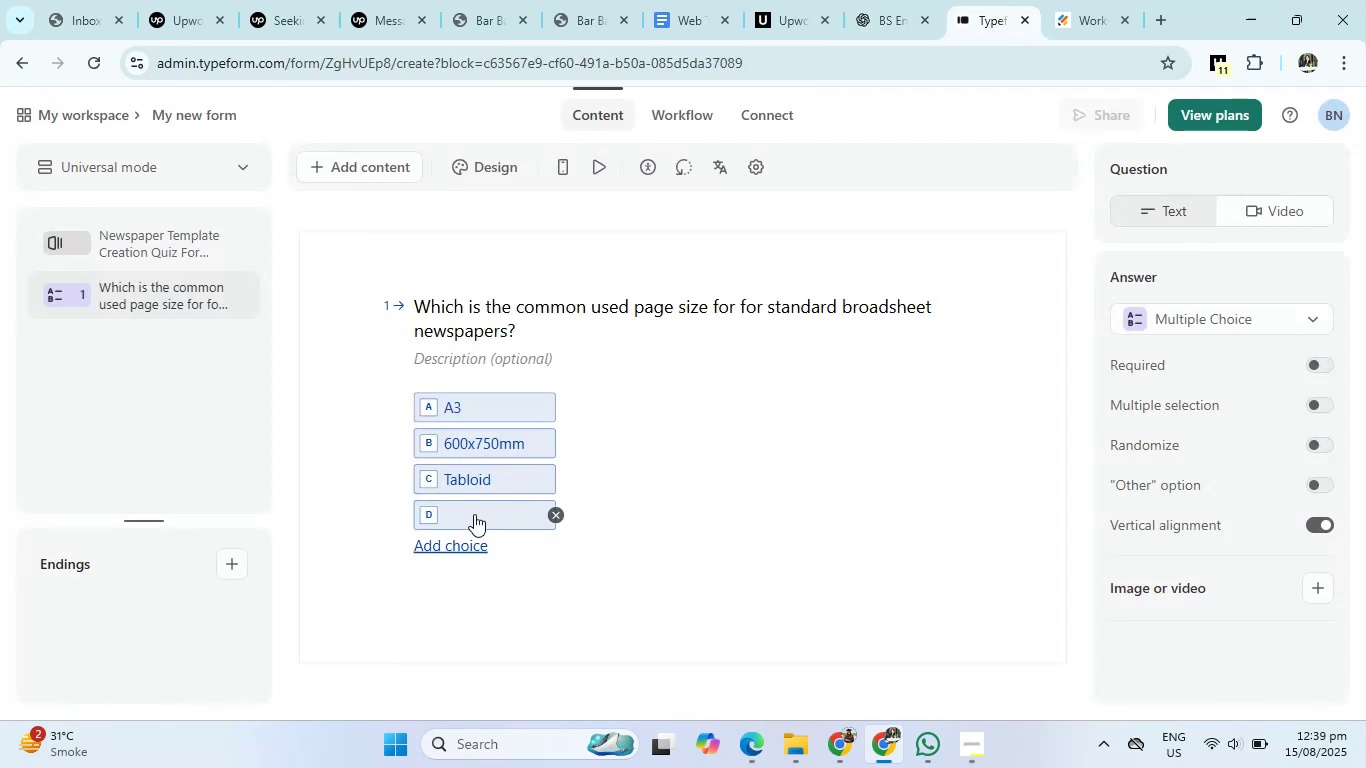 
left_click([474, 514])
 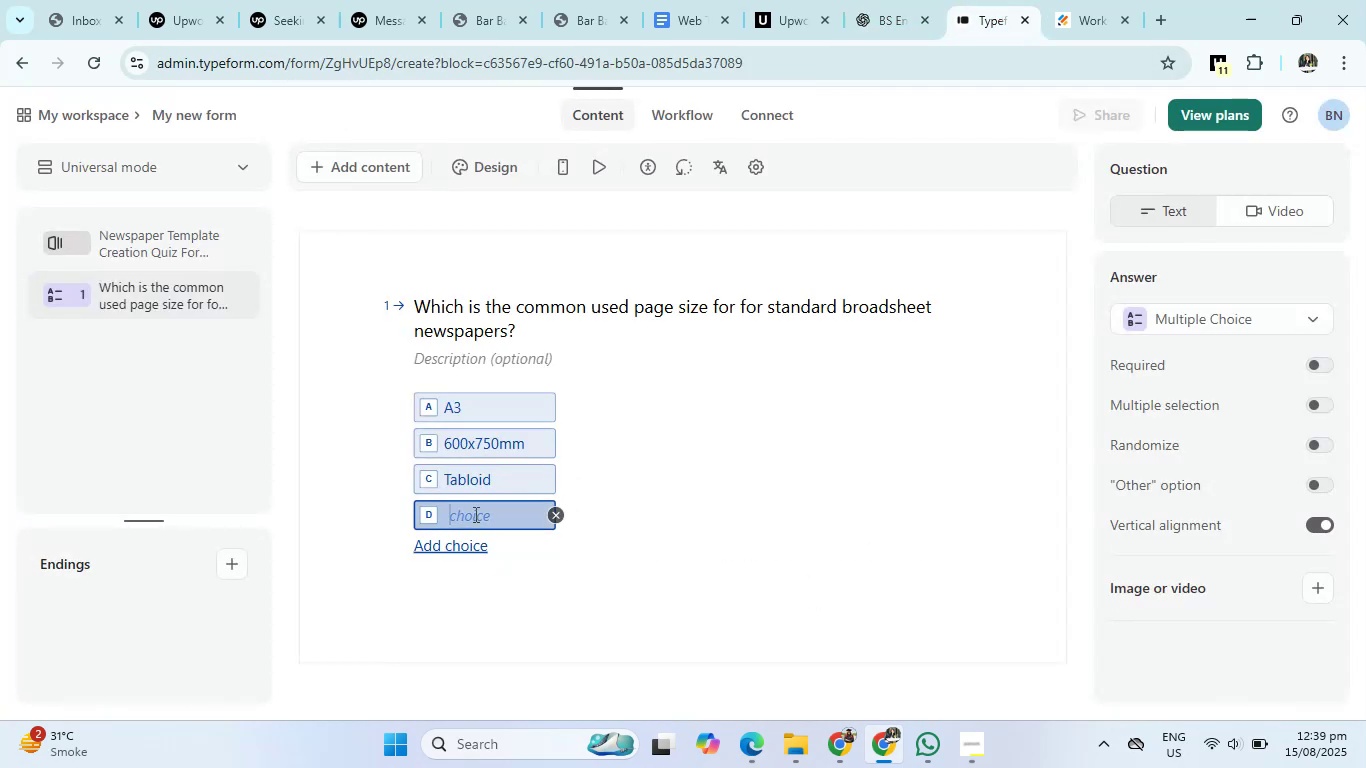 
type(Letter)
 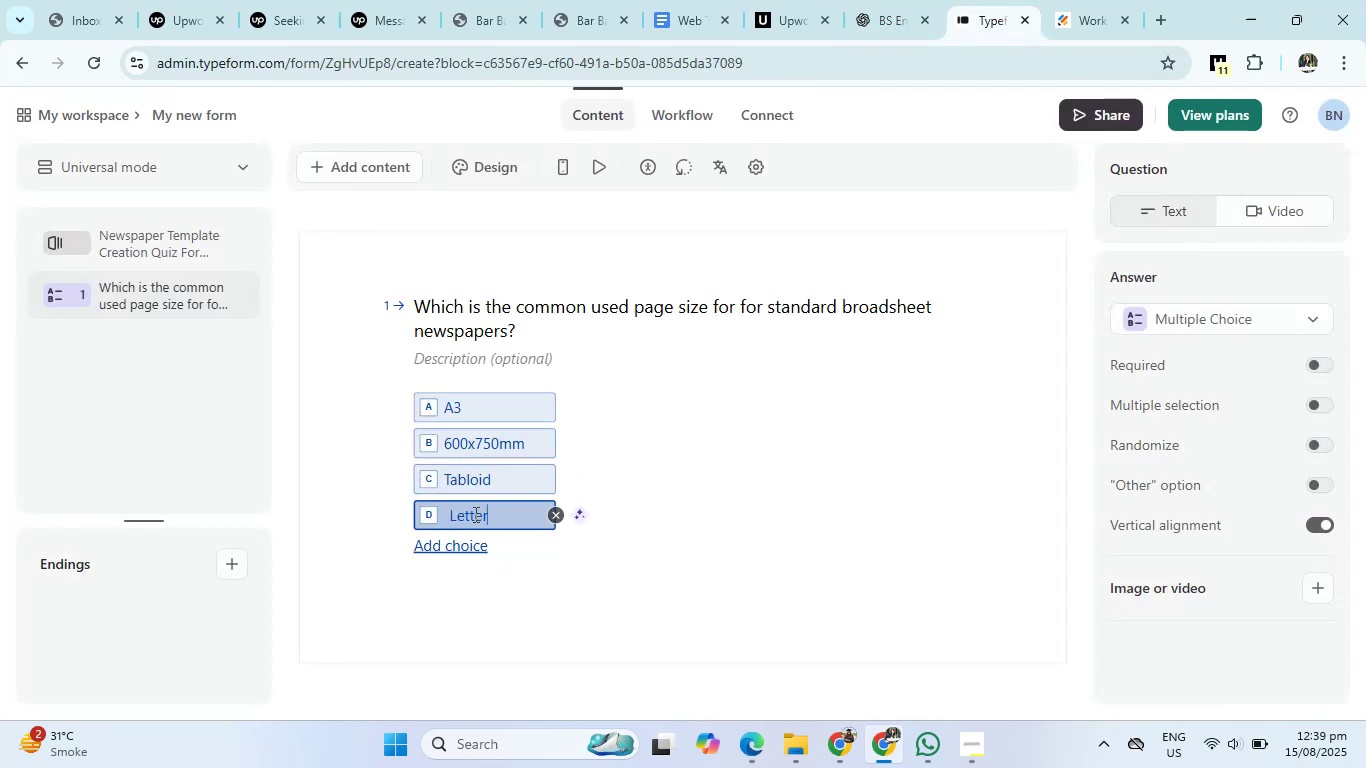 
key(Enter)
 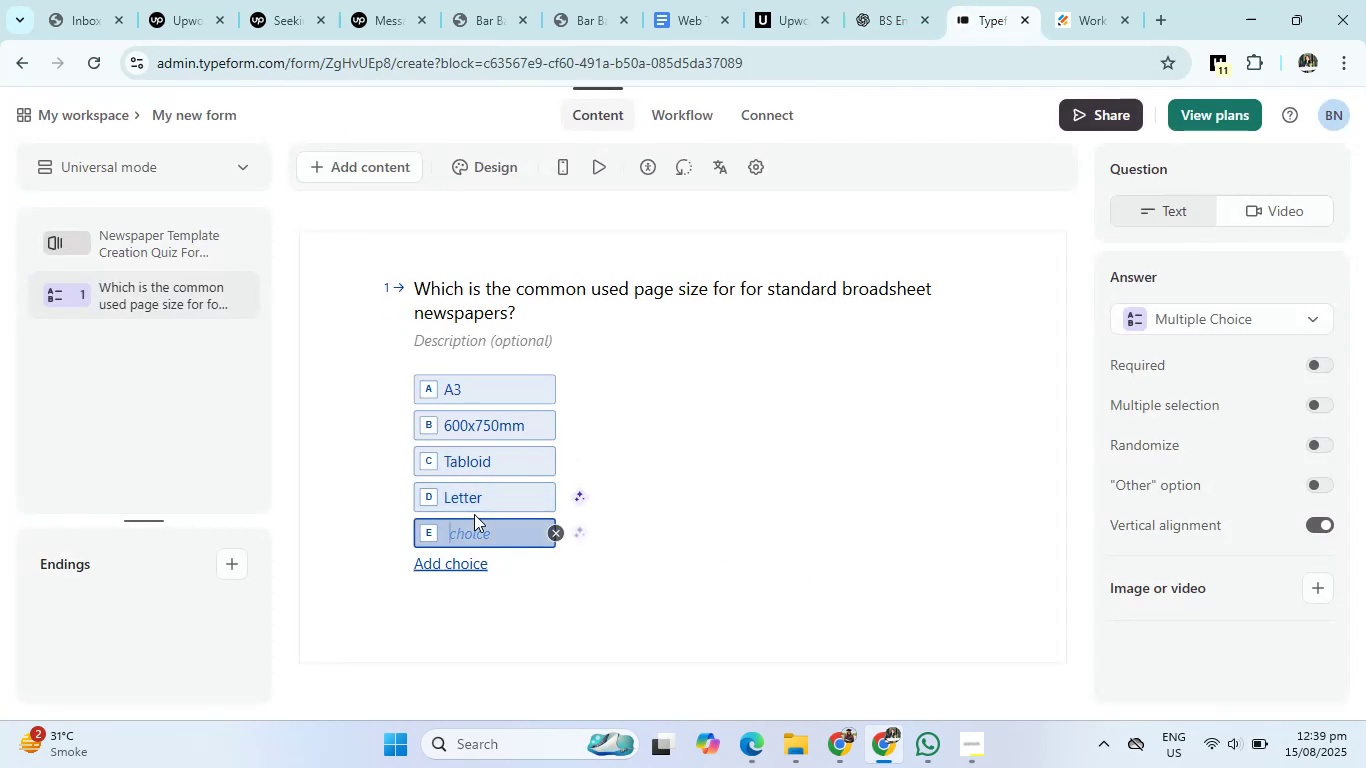 
key(Backspace)
 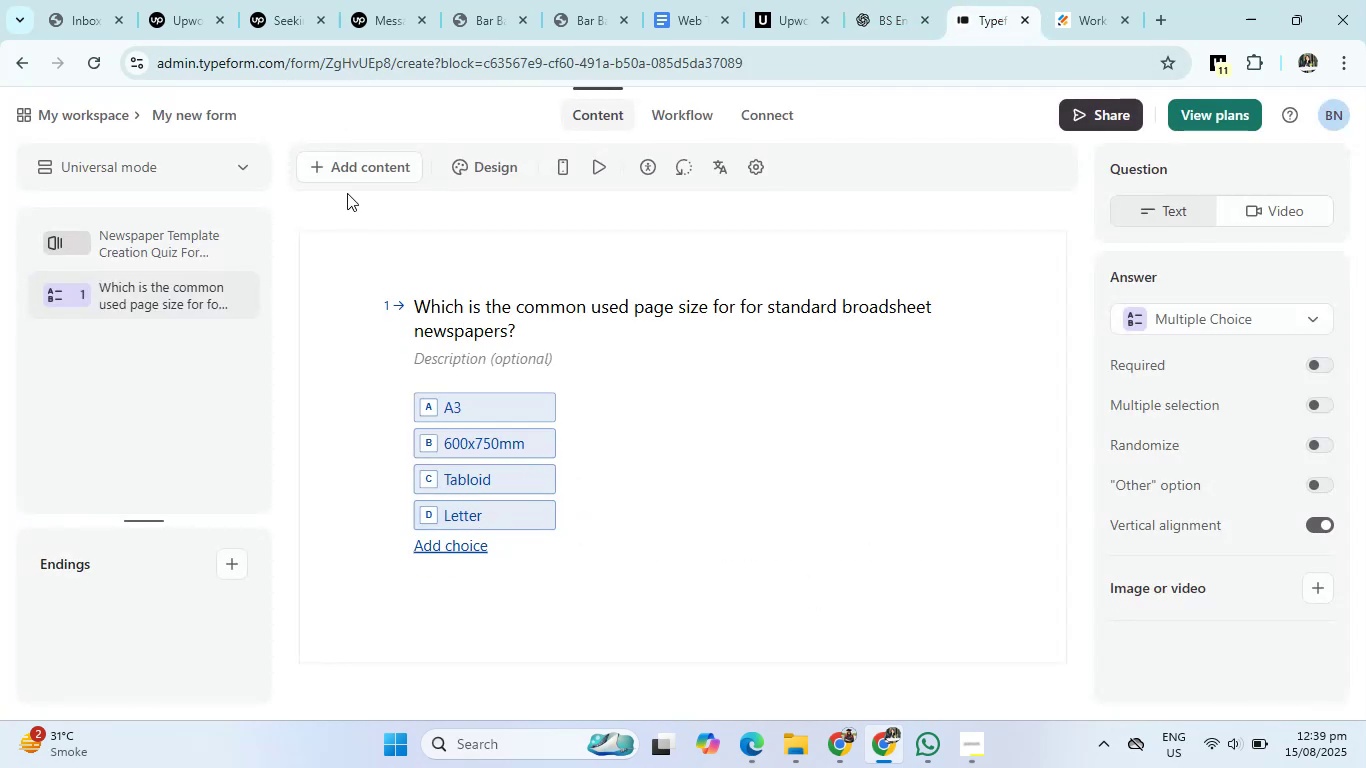 
left_click([355, 165])
 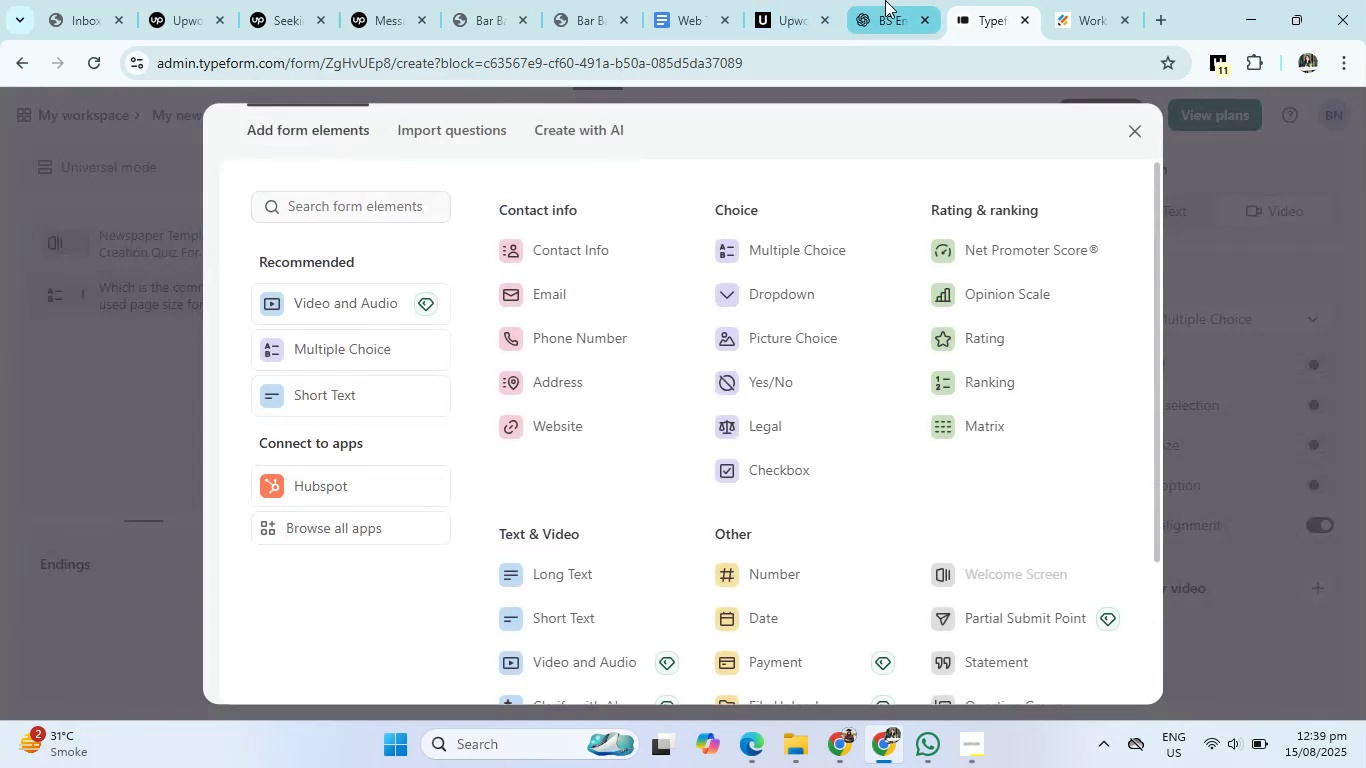 
left_click([885, 0])
 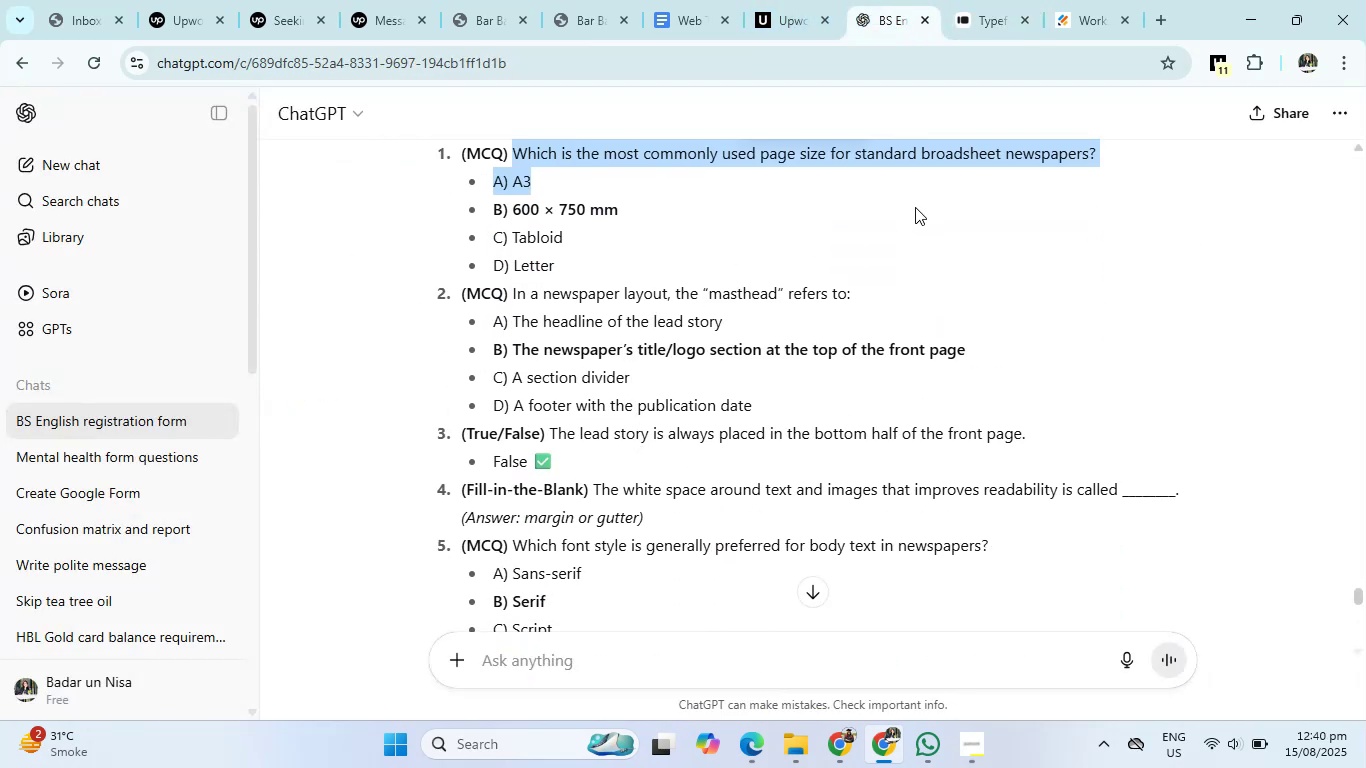 
wait(7.67)
 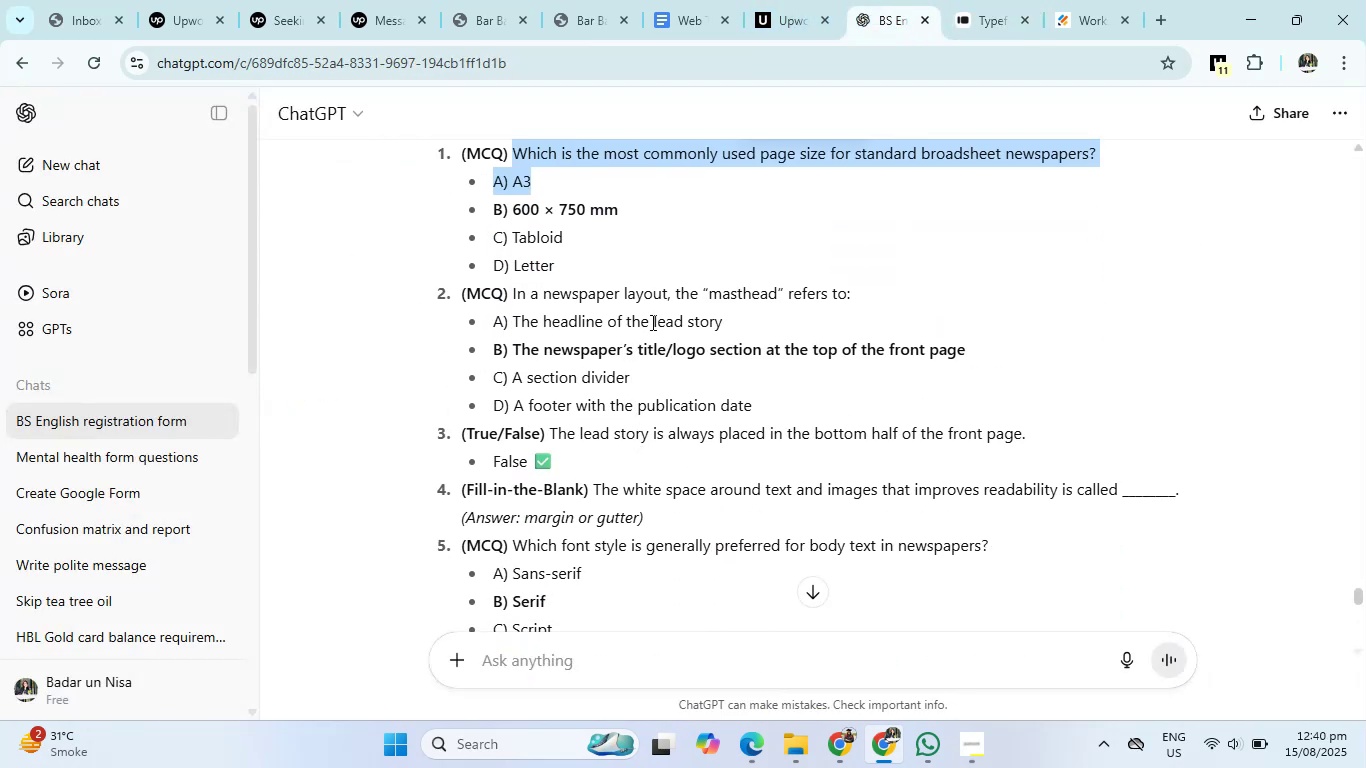 
left_click([985, 24])
 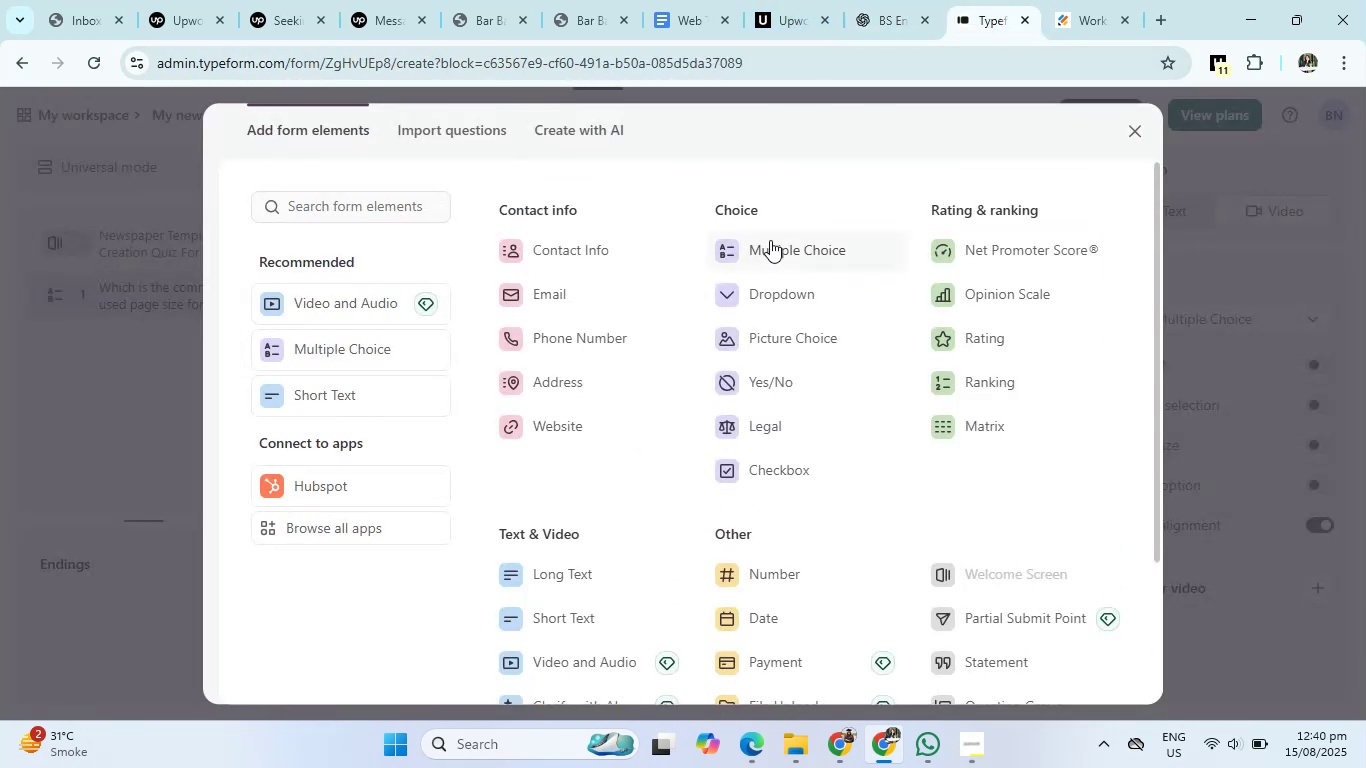 
left_click([770, 240])
 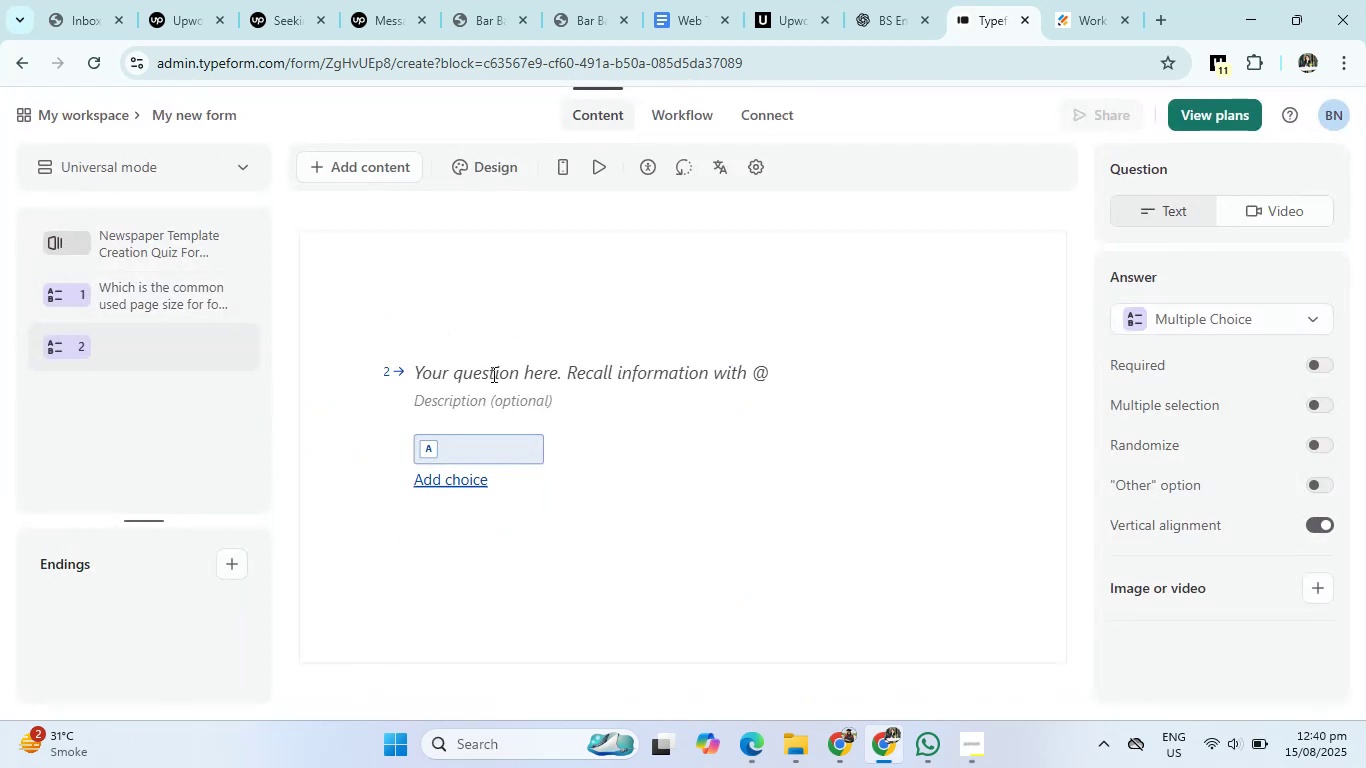 
left_click([492, 374])
 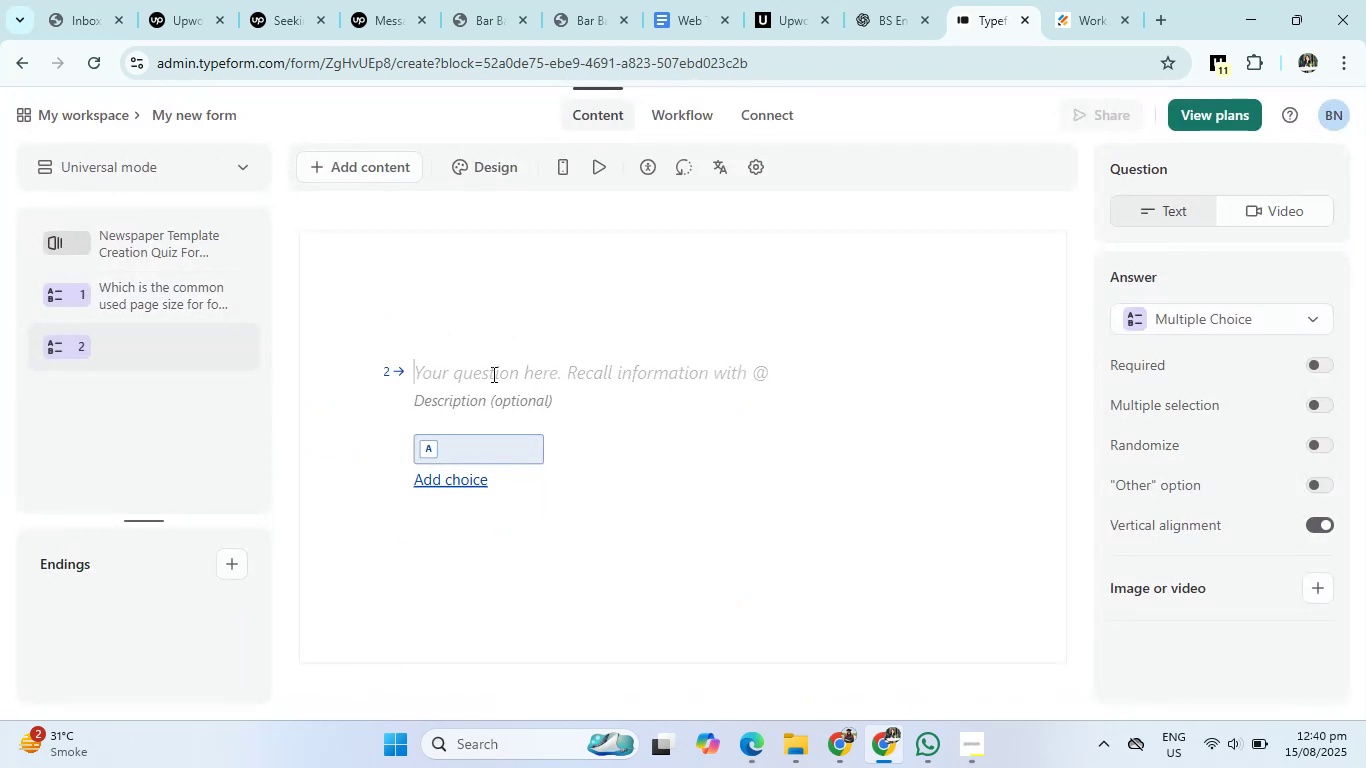 
type(In a Newspaper Layout )
 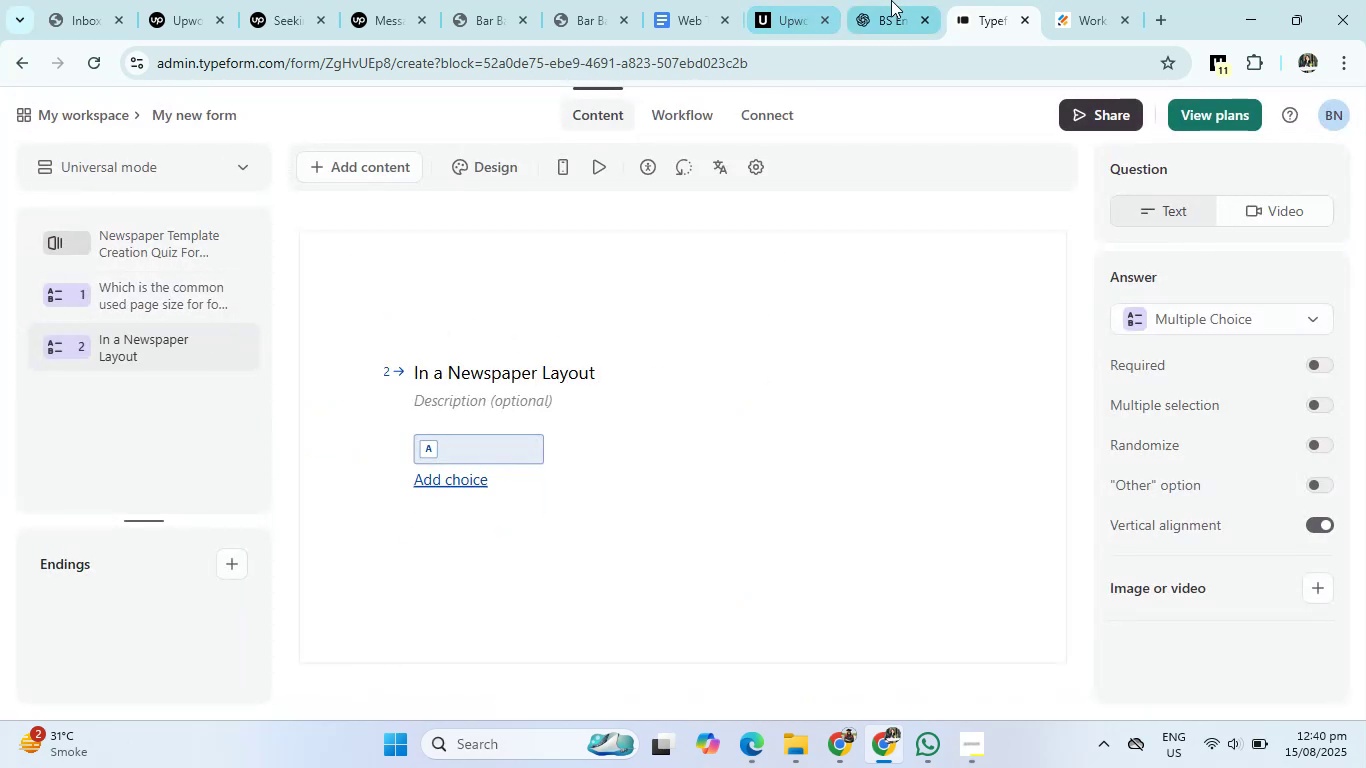 
left_click([892, 4])
 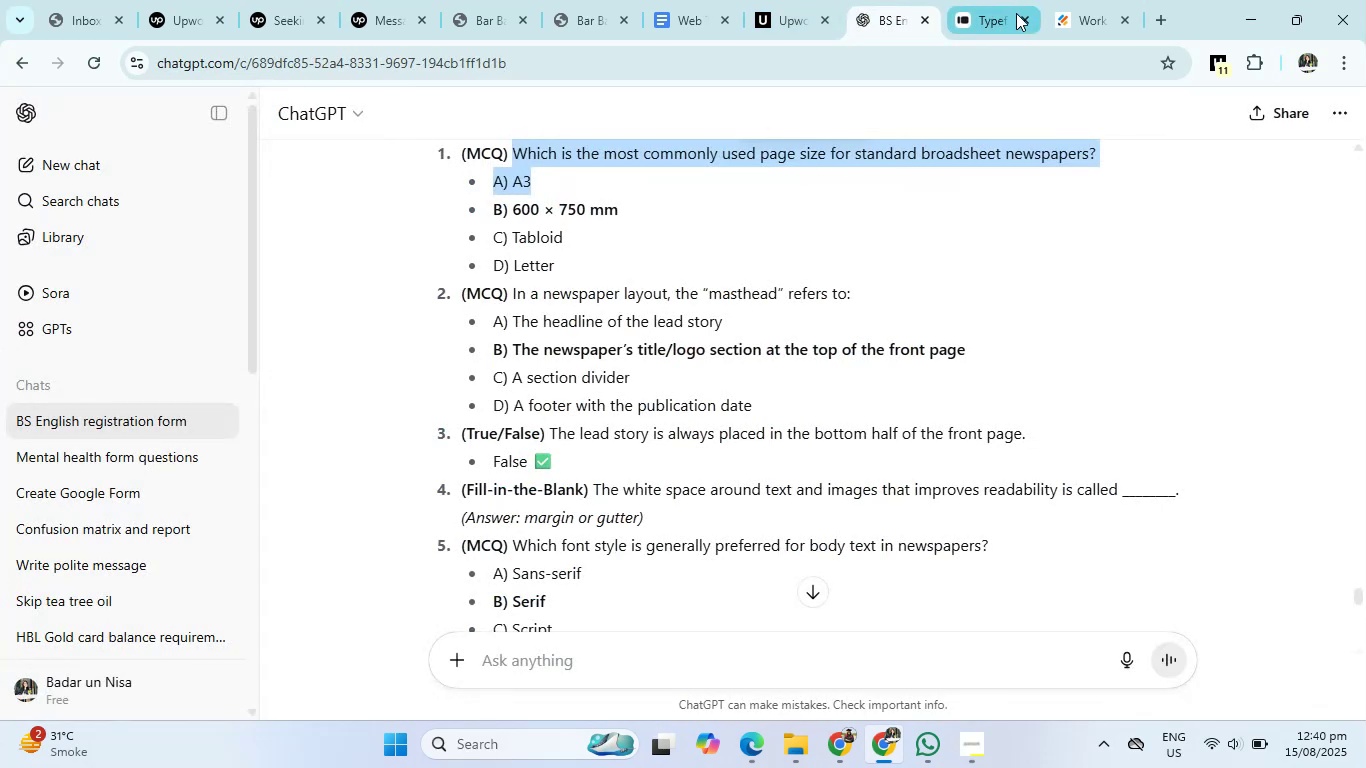 
left_click([1017, 13])
 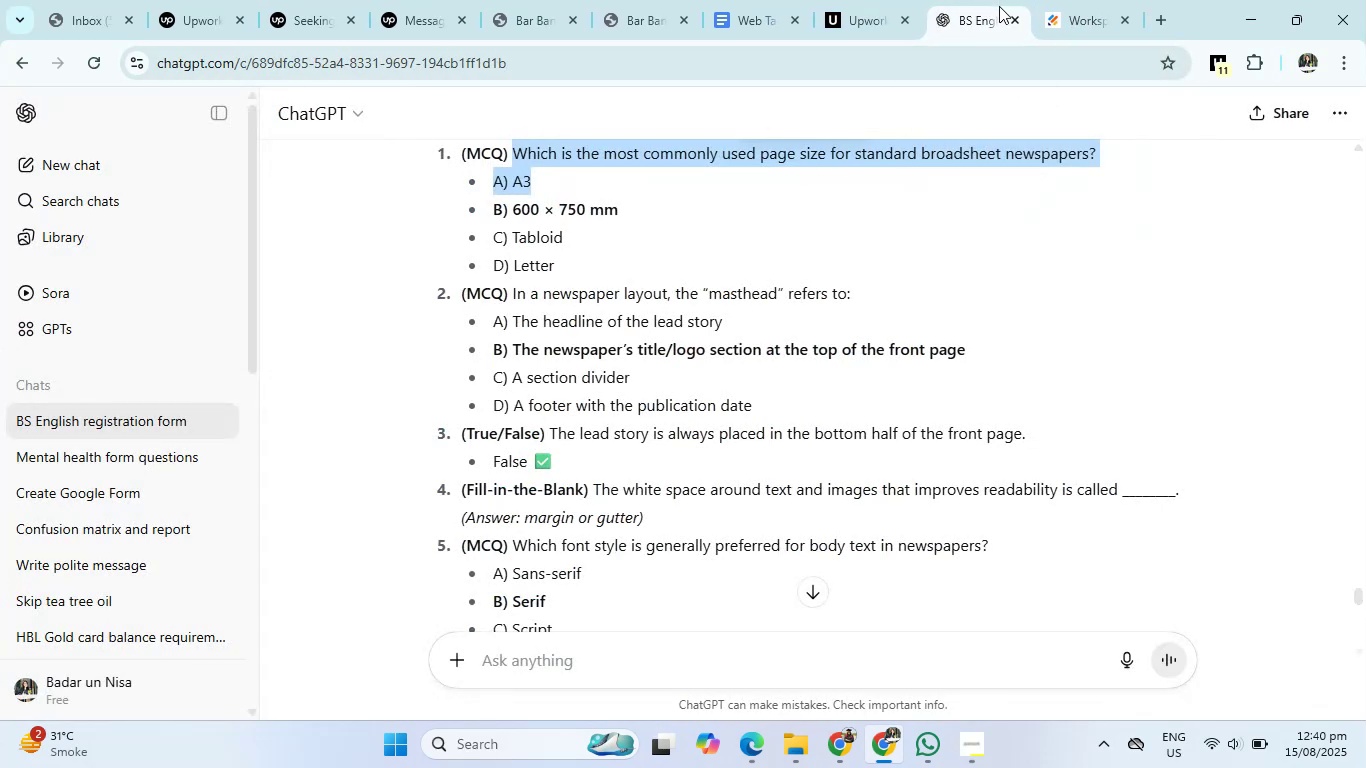 
key(Control+Shift+T)
 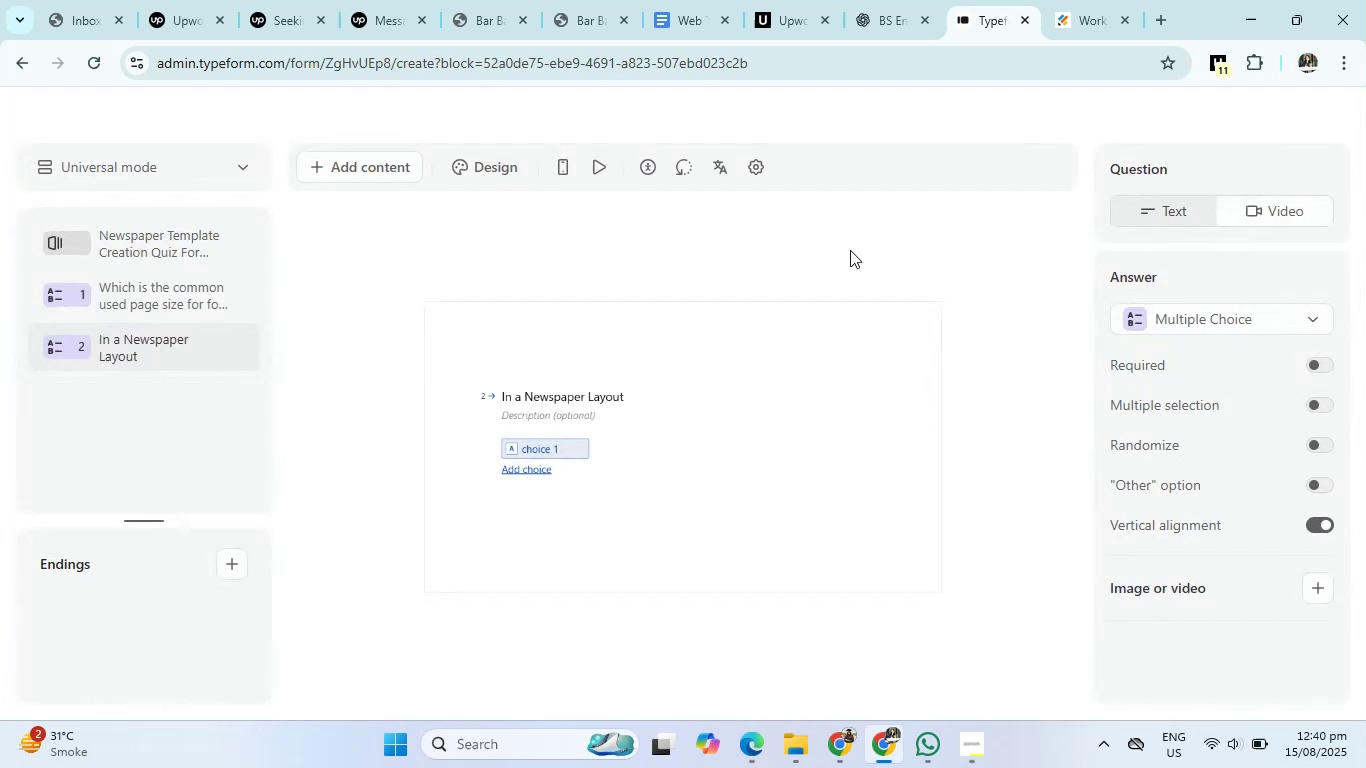 
wait(7.29)
 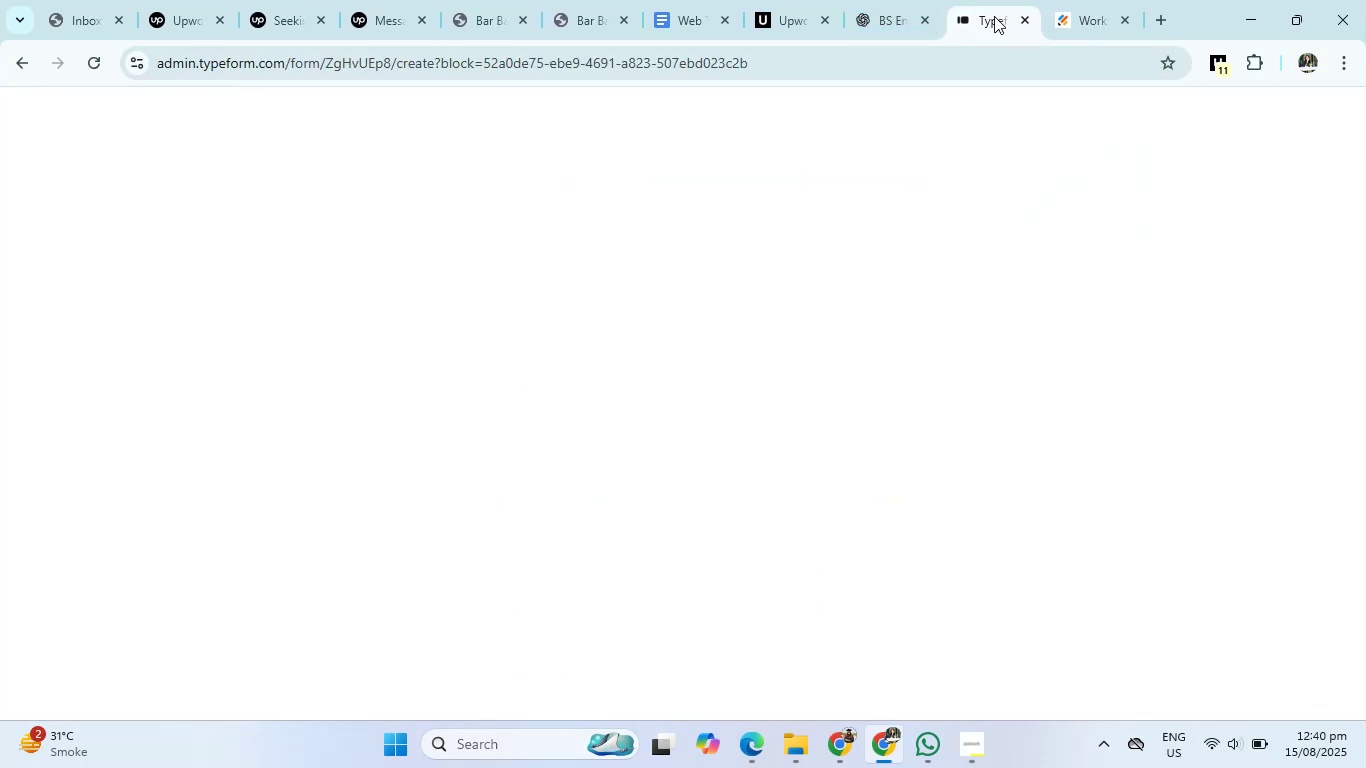 
left_click([596, 371])
 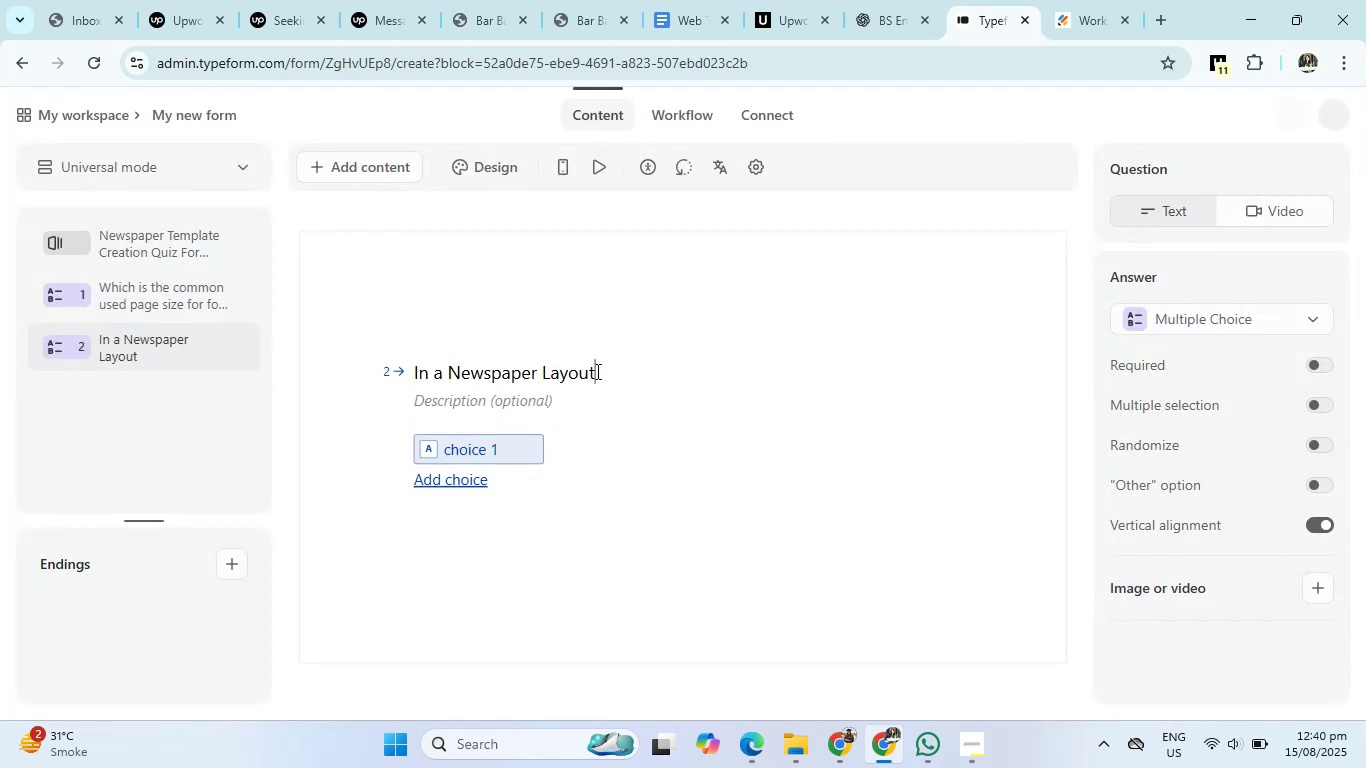 
type(, the )
 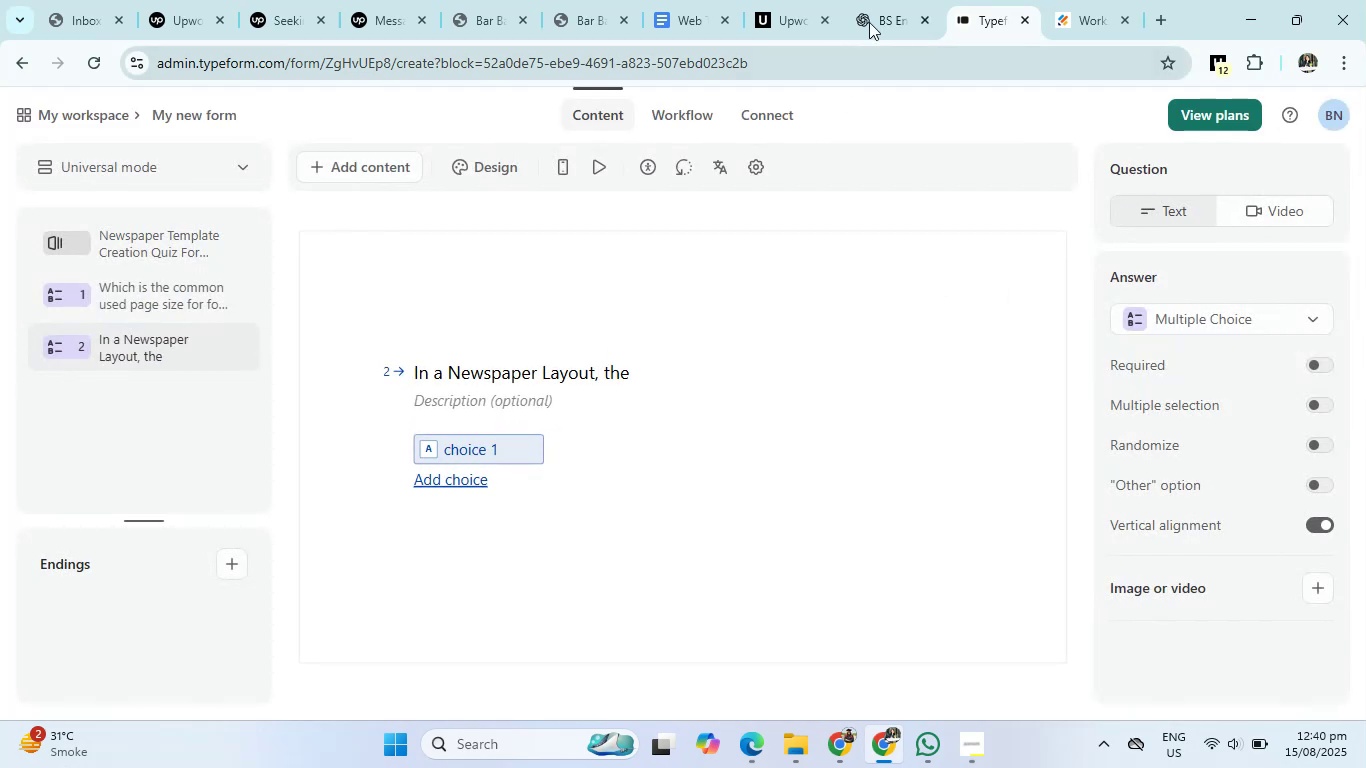 
left_click([871, 18])
 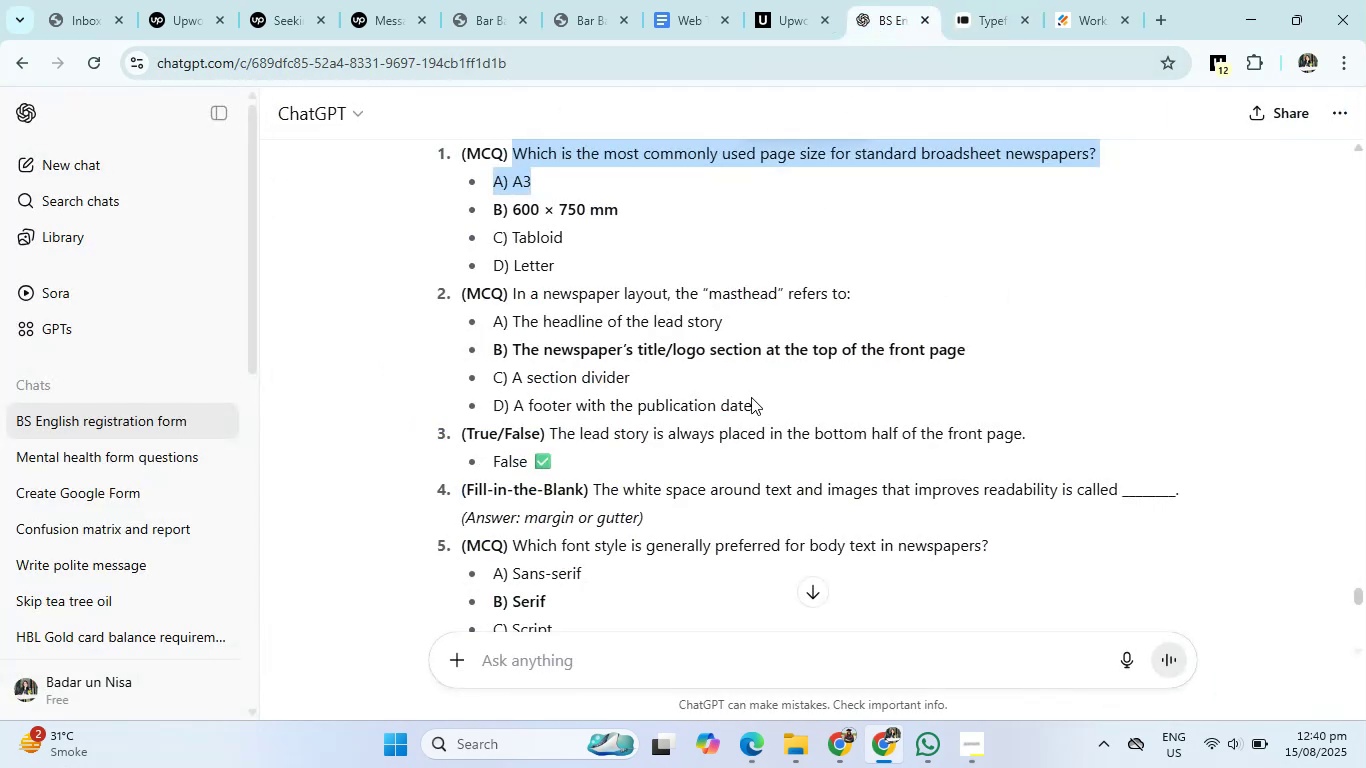 
left_click([742, 382])
 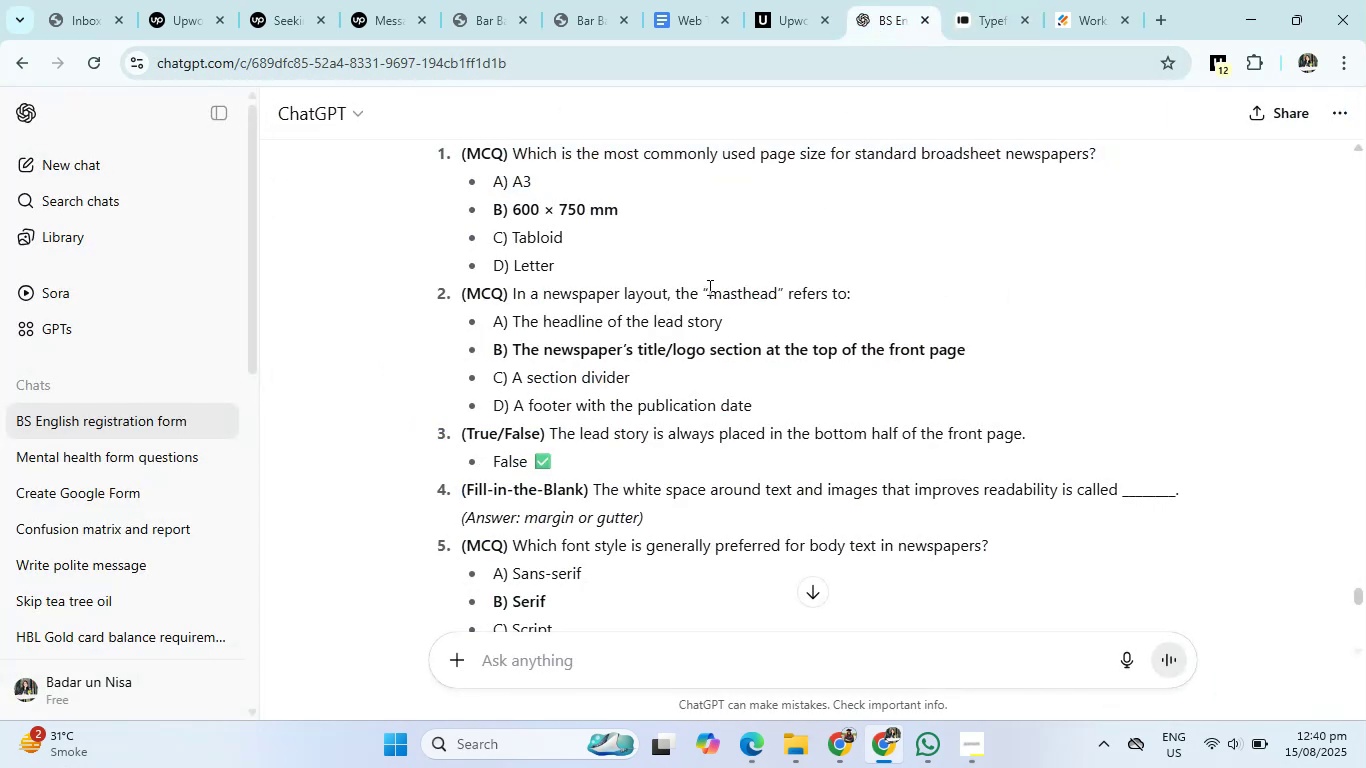 
left_click_drag(start_coordinate=[704, 286], to_coordinate=[777, 286])
 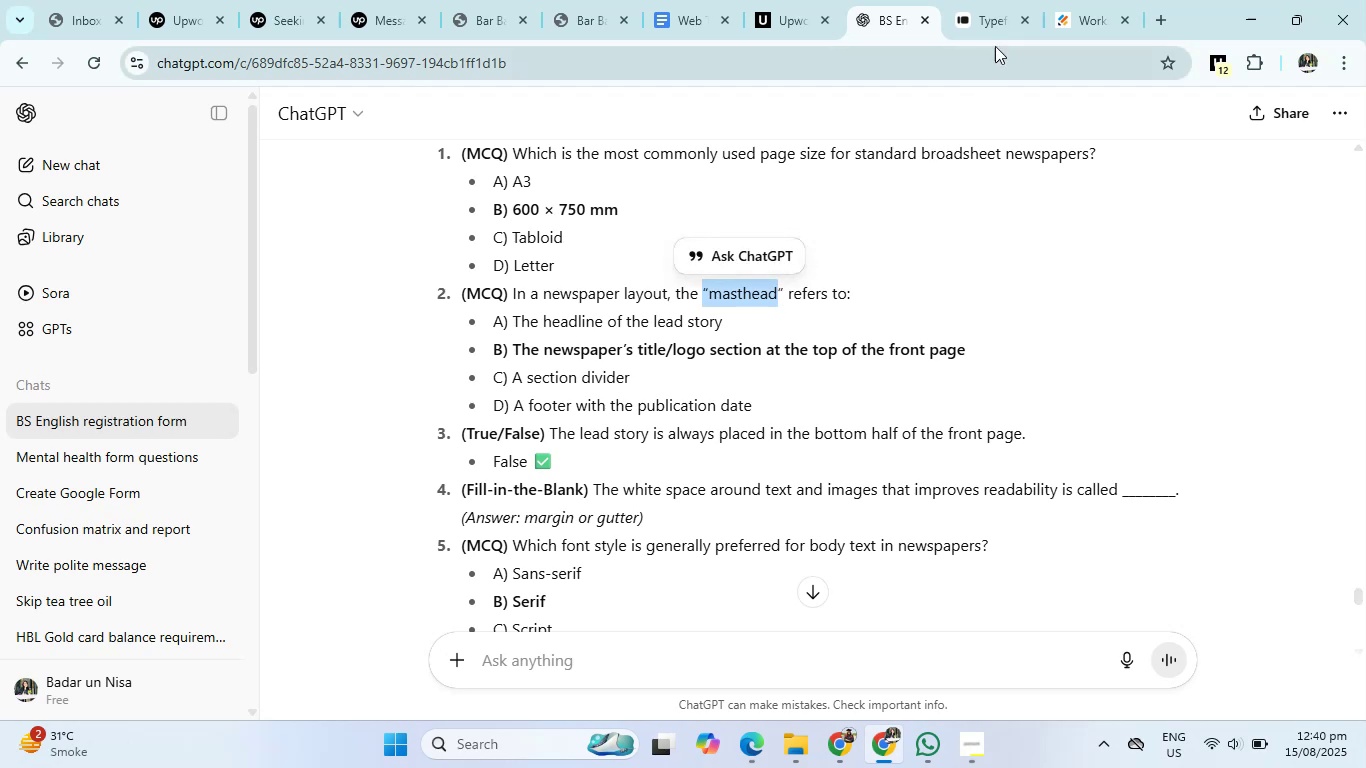 
left_click([993, 16])
 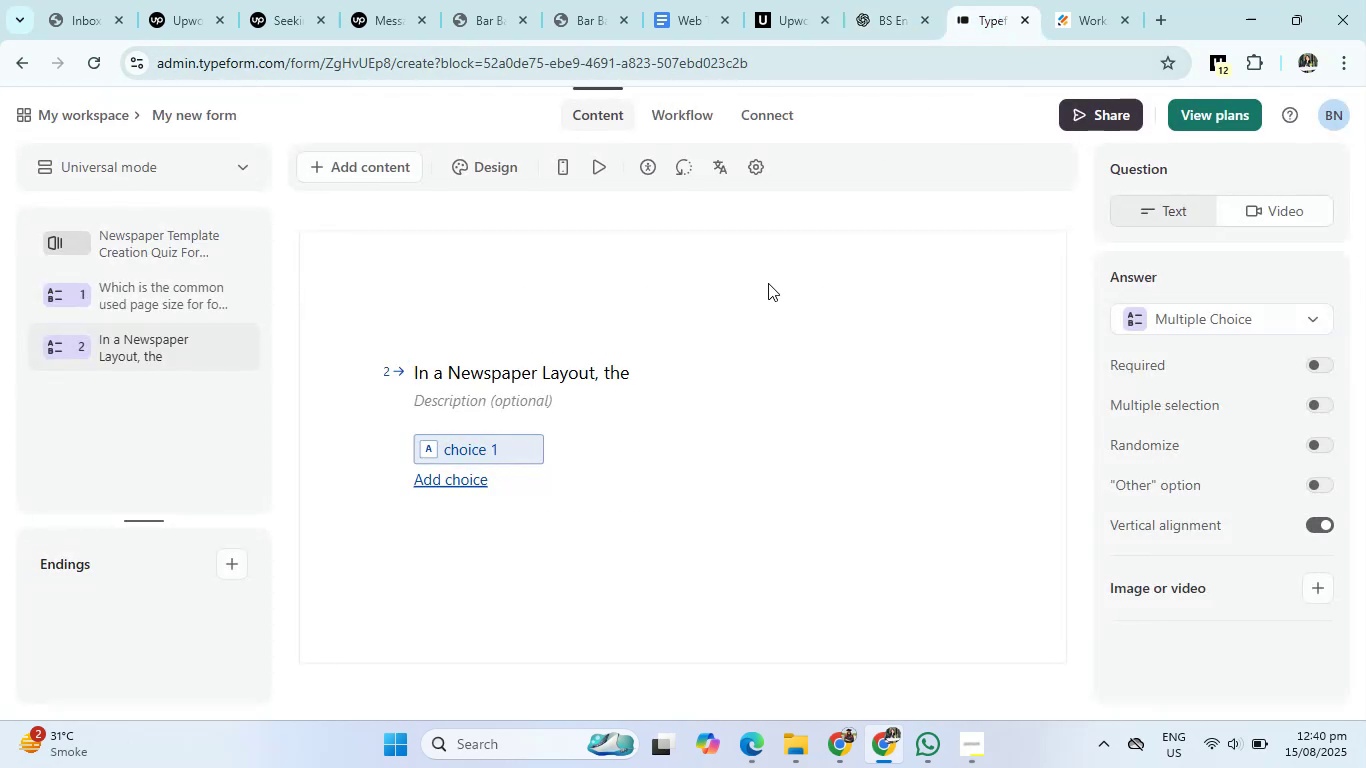 
type("masth)
 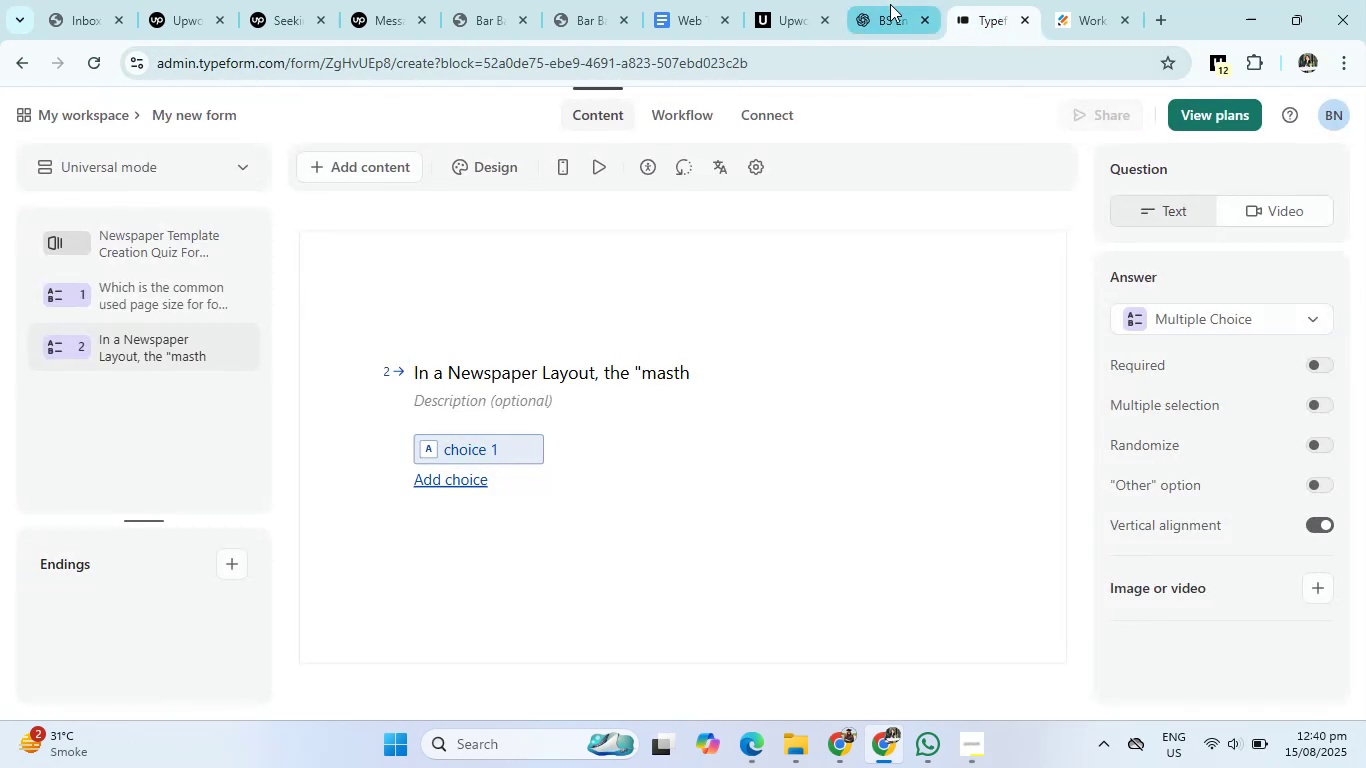 
left_click([889, 8])
 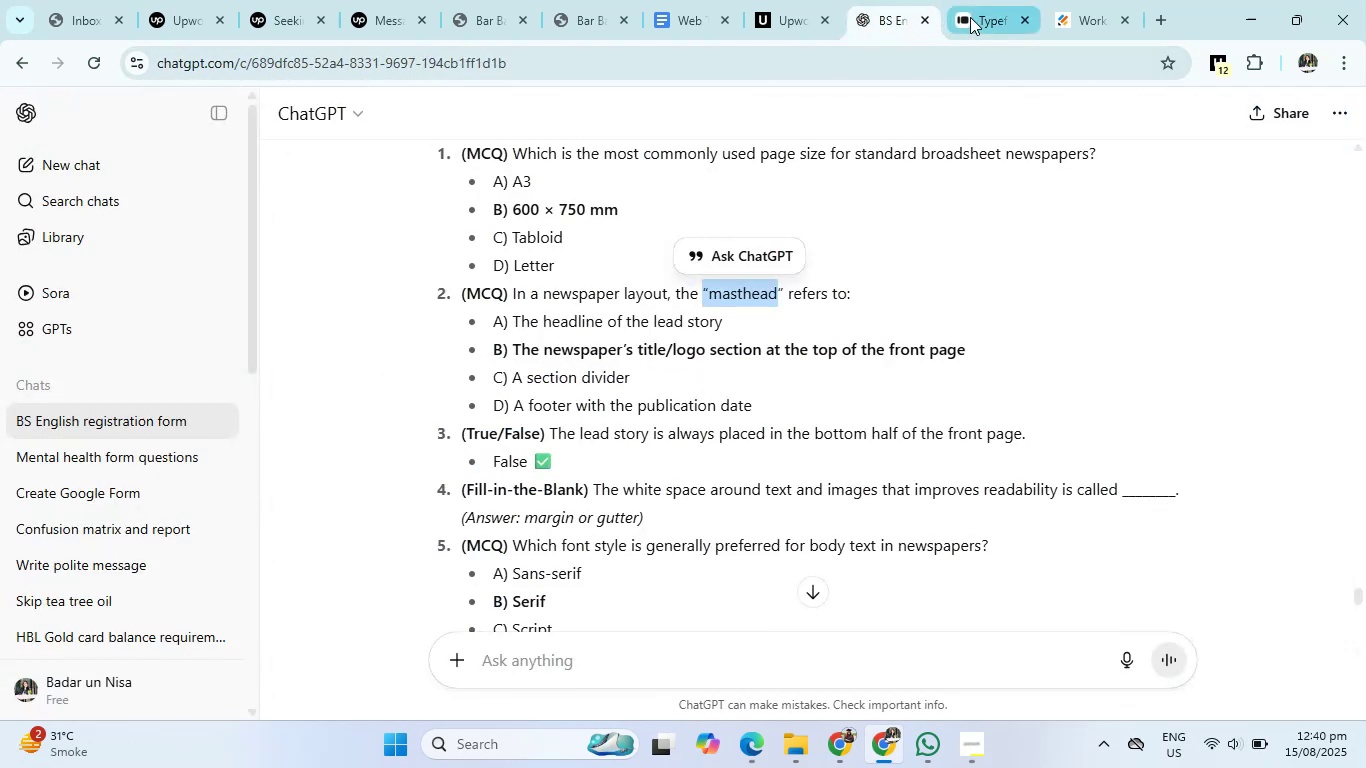 
left_click([979, 17])
 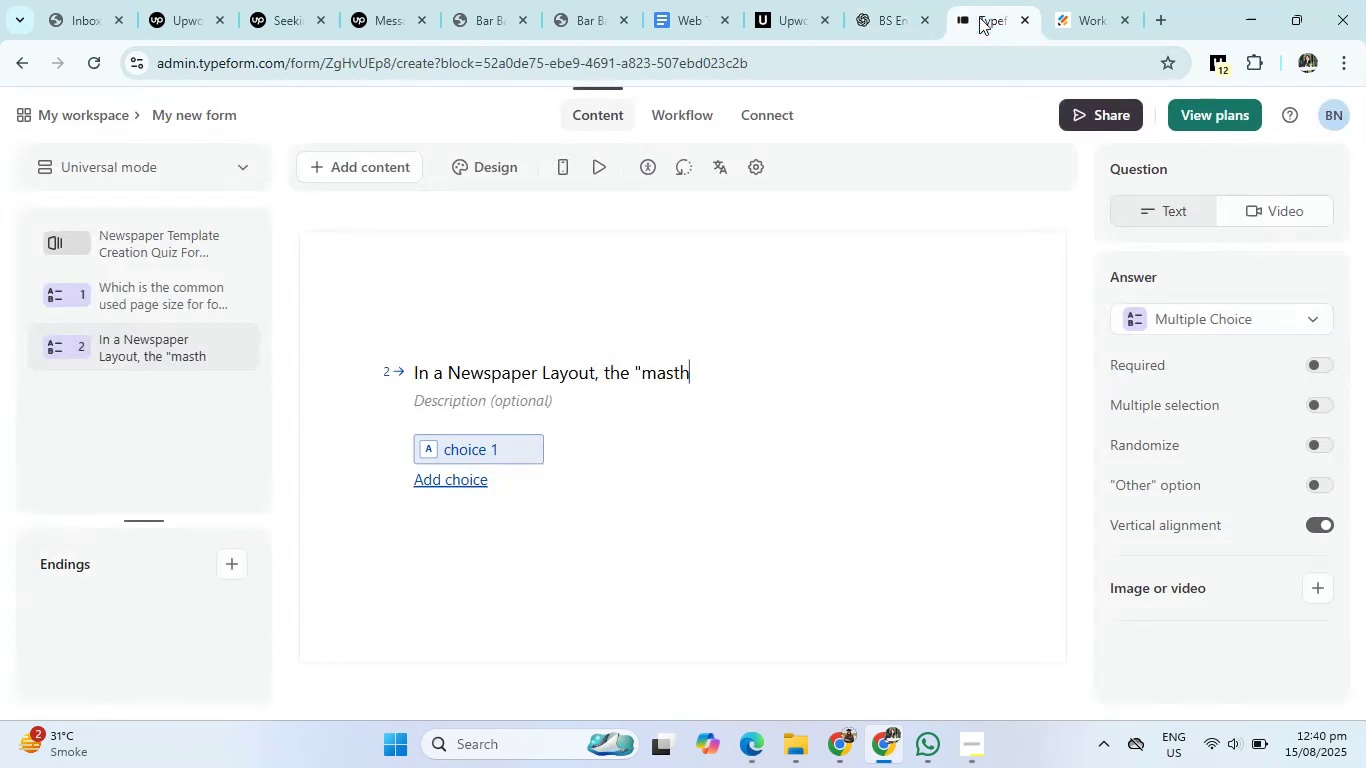 
type(ead" refers to)
 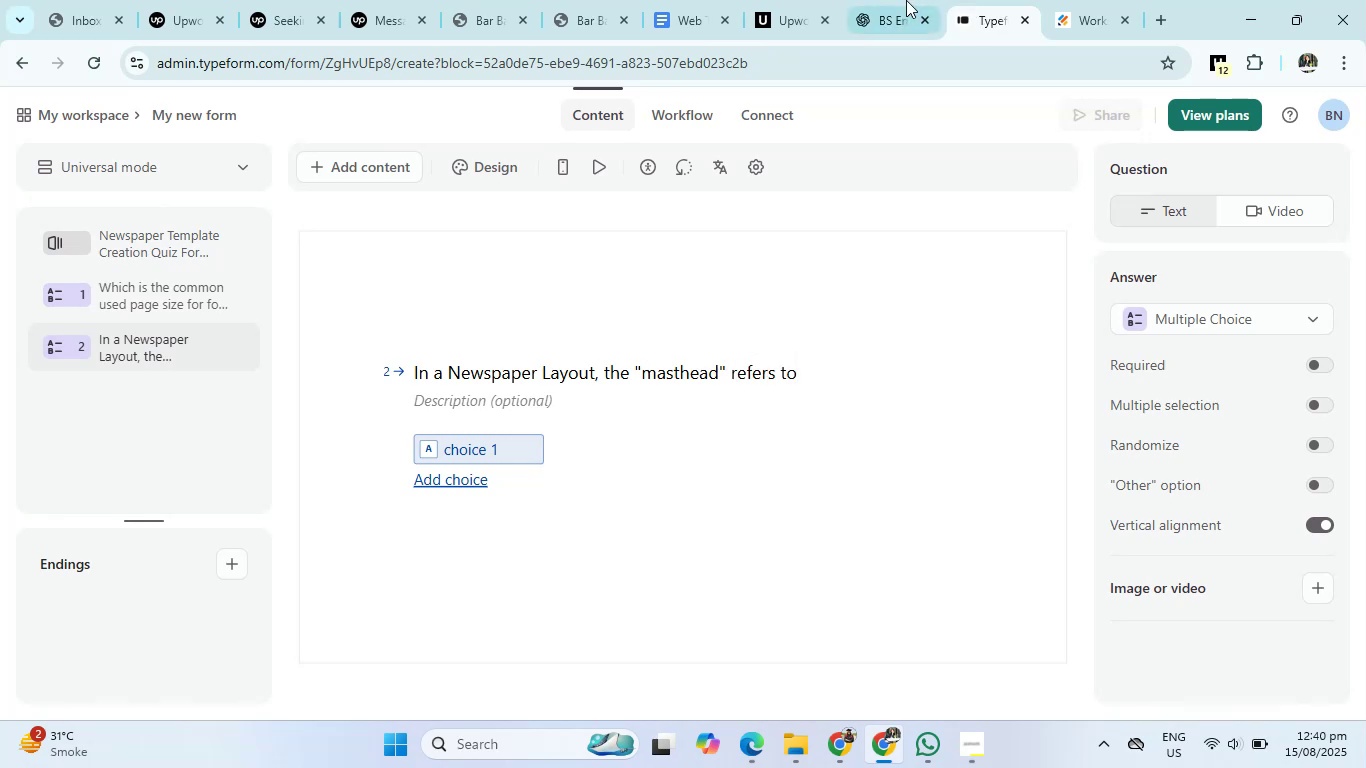 
left_click([902, 0])
 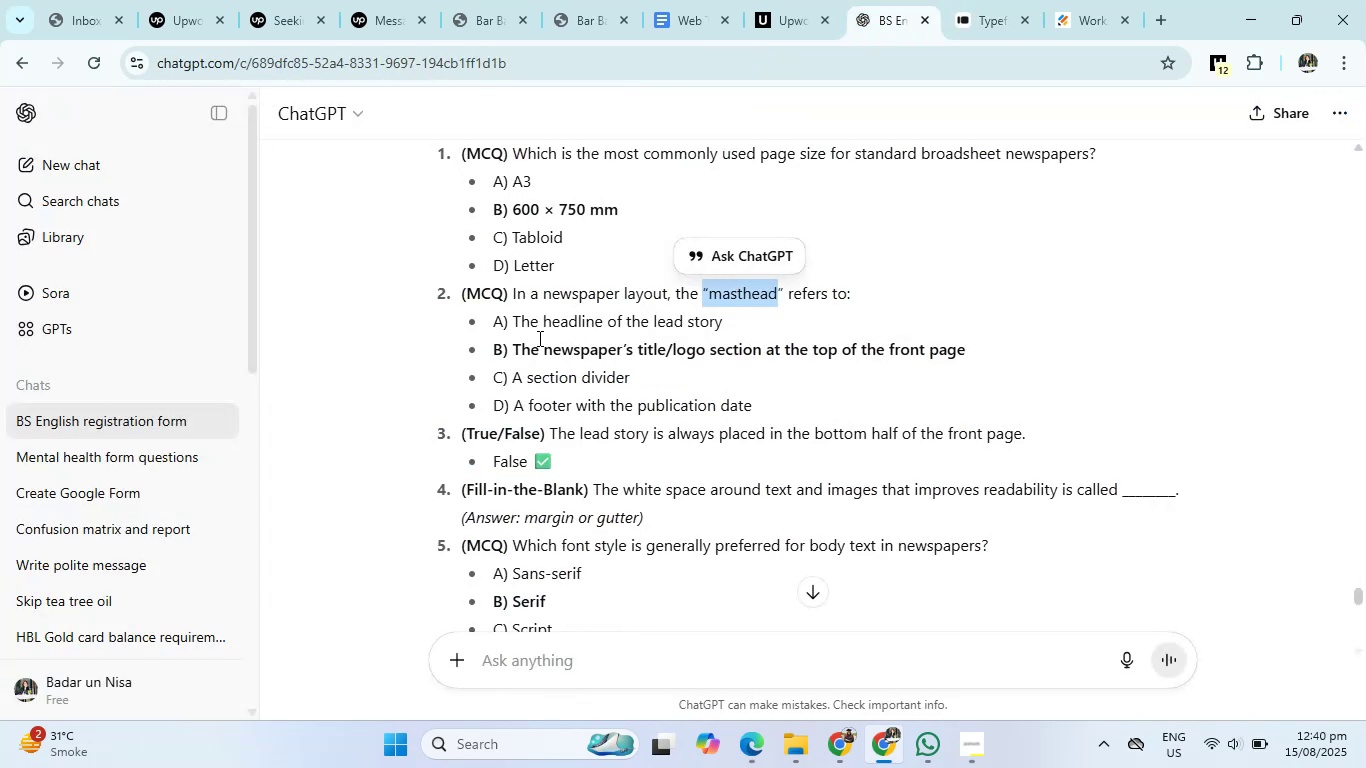 
left_click_drag(start_coordinate=[511, 320], to_coordinate=[772, 399])
 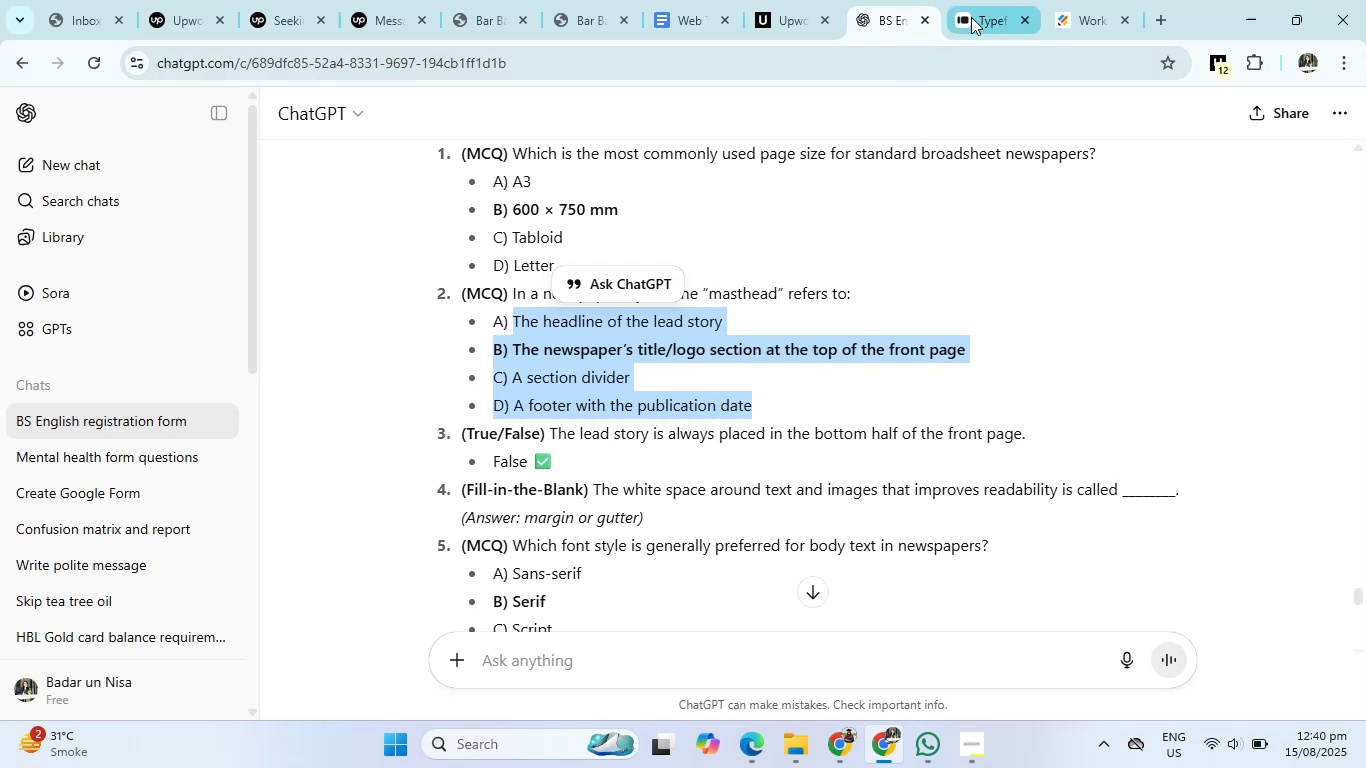 
left_click([981, 7])
 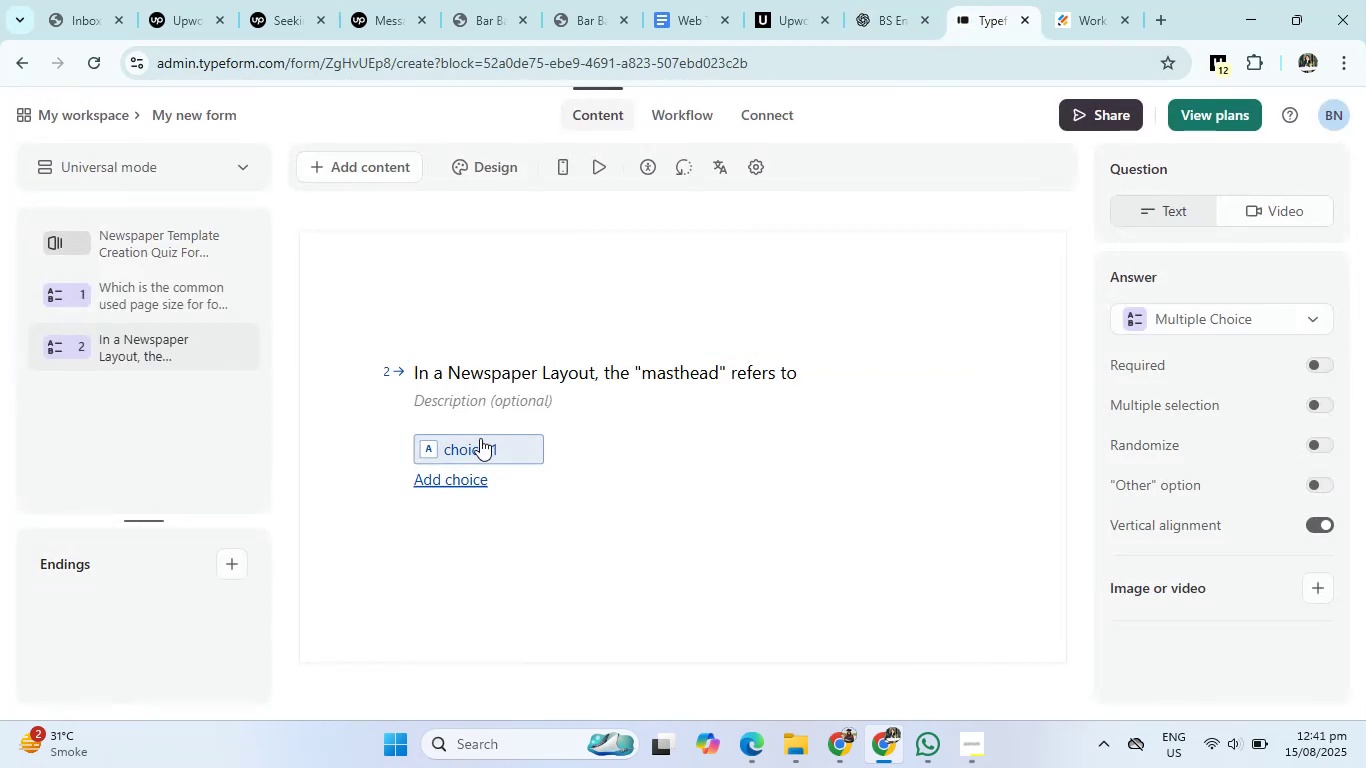 
left_click([480, 438])
 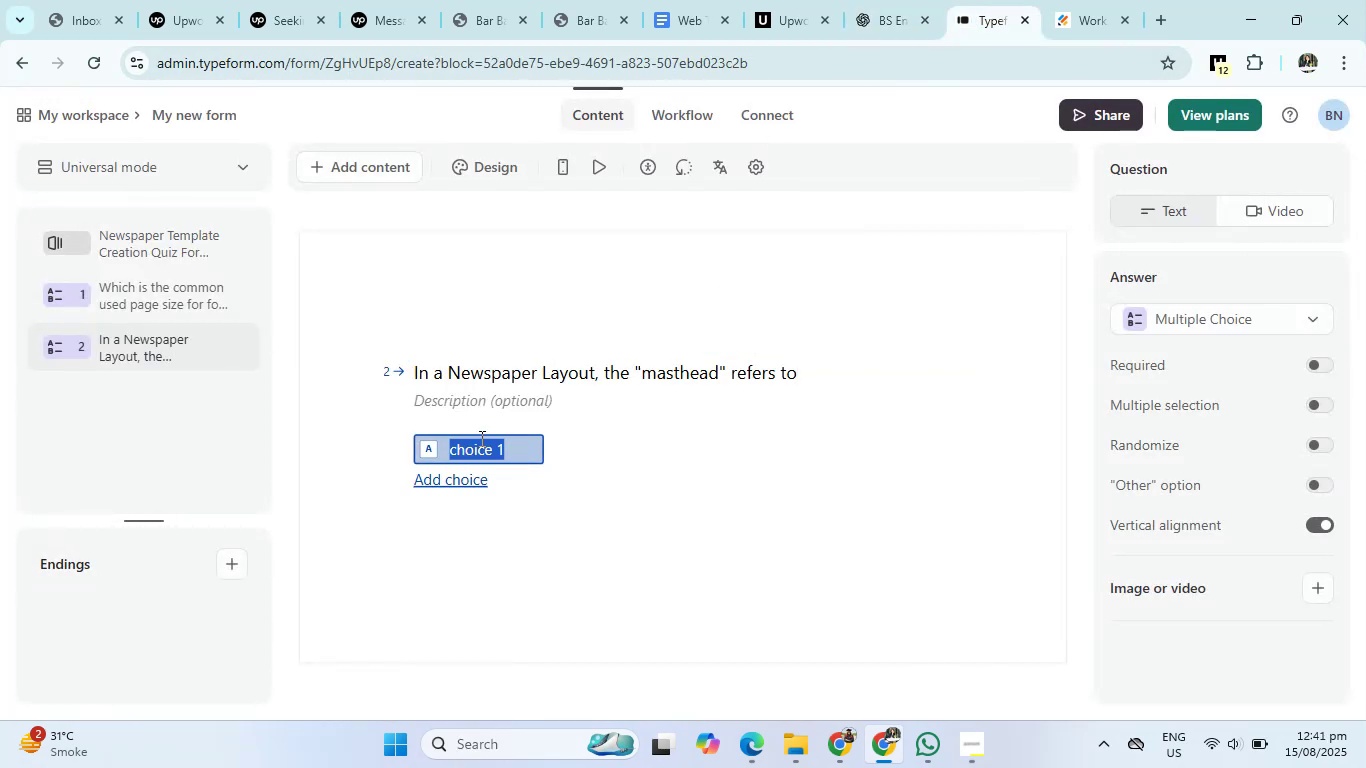 
type(the headlij)
key(Backspace)
type(ne of lead story)
 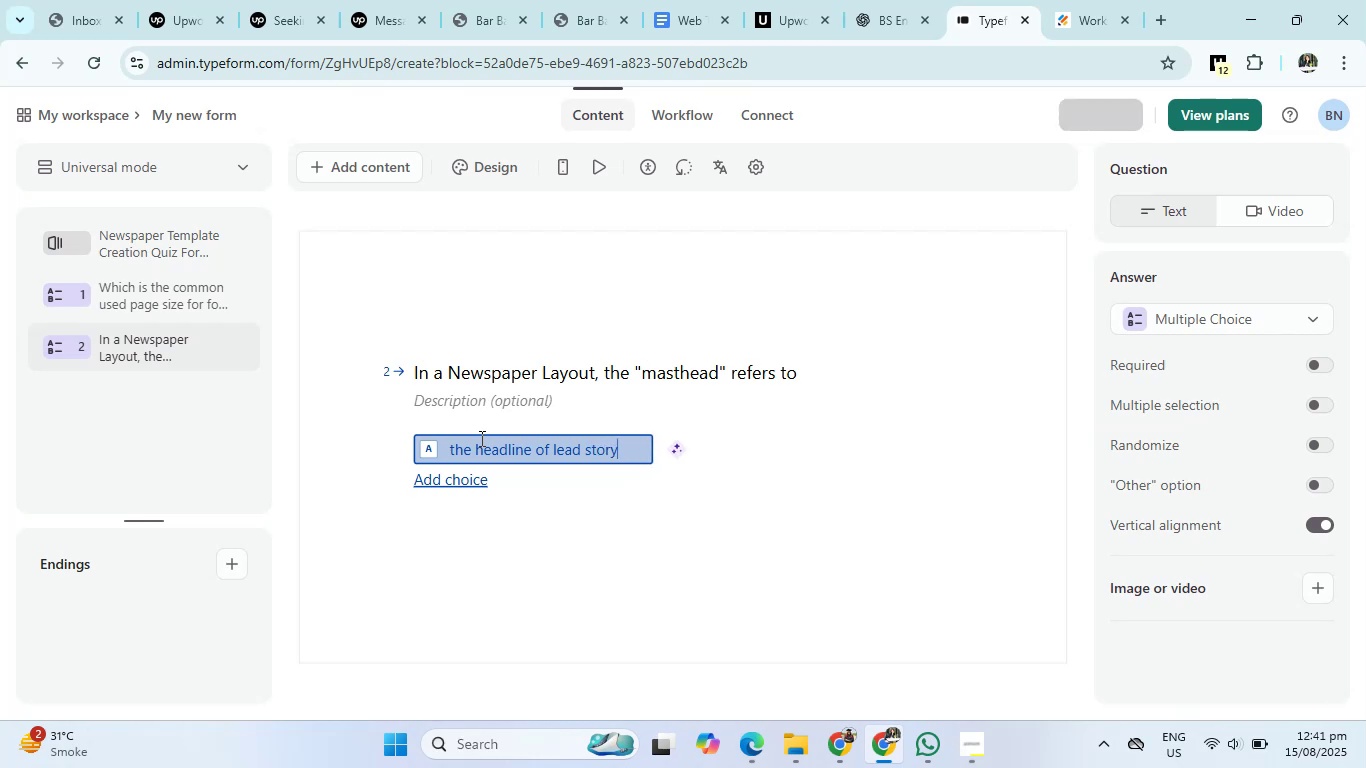 
key(Enter)
 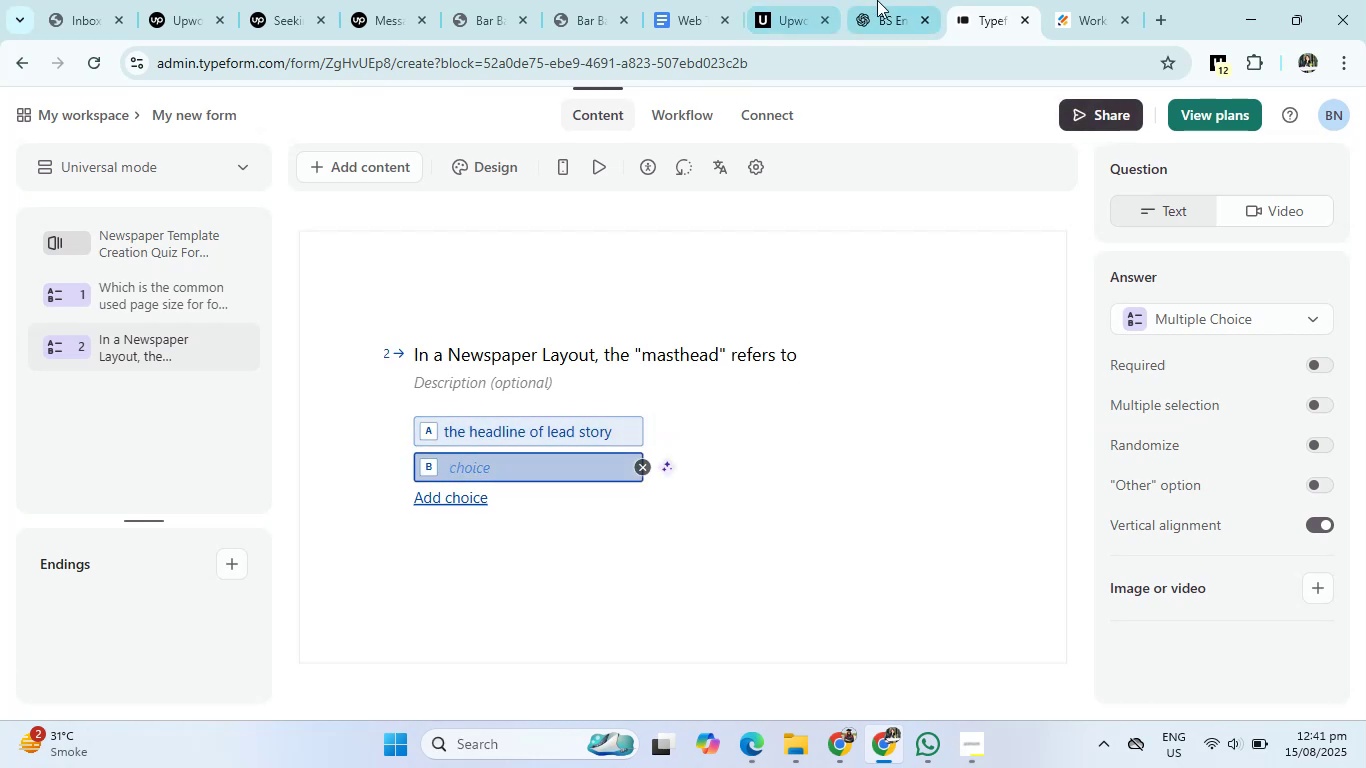 
left_click([889, 0])
 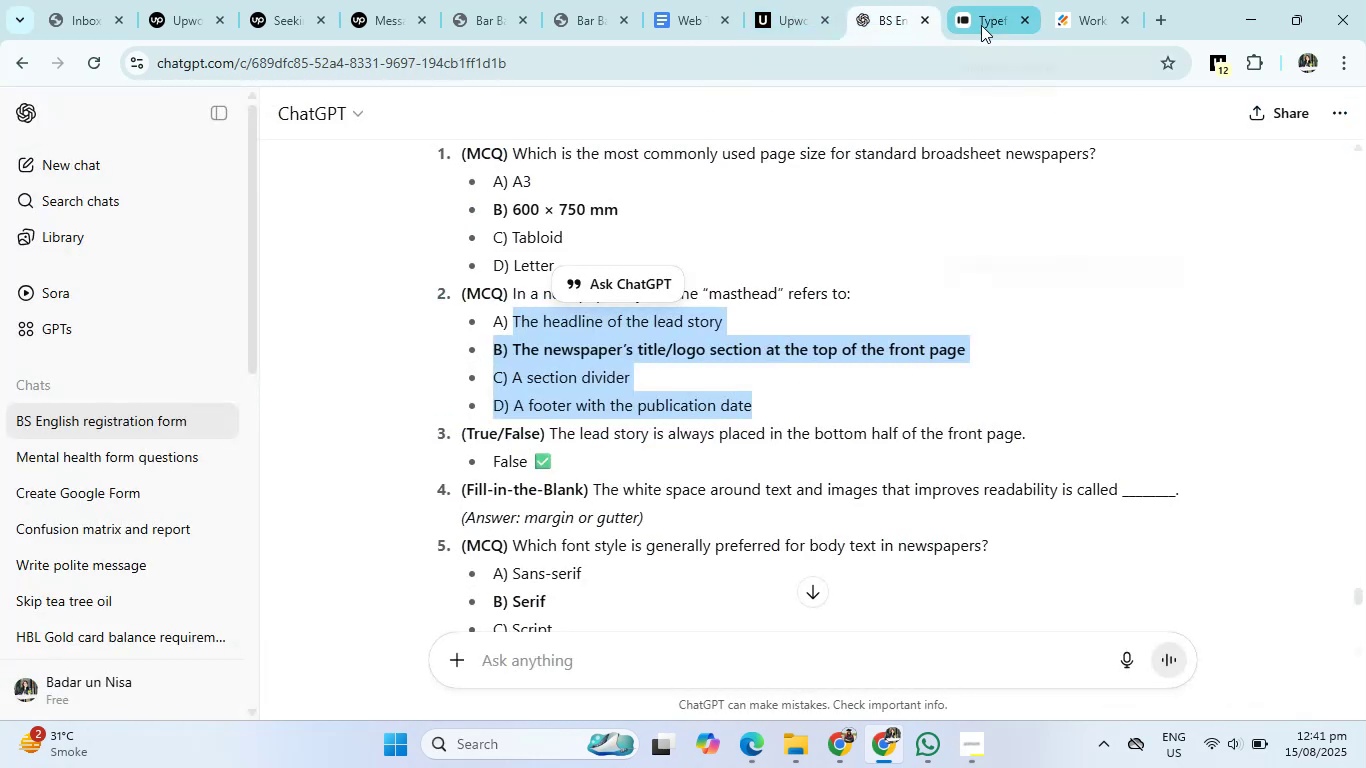 
left_click([979, 23])
 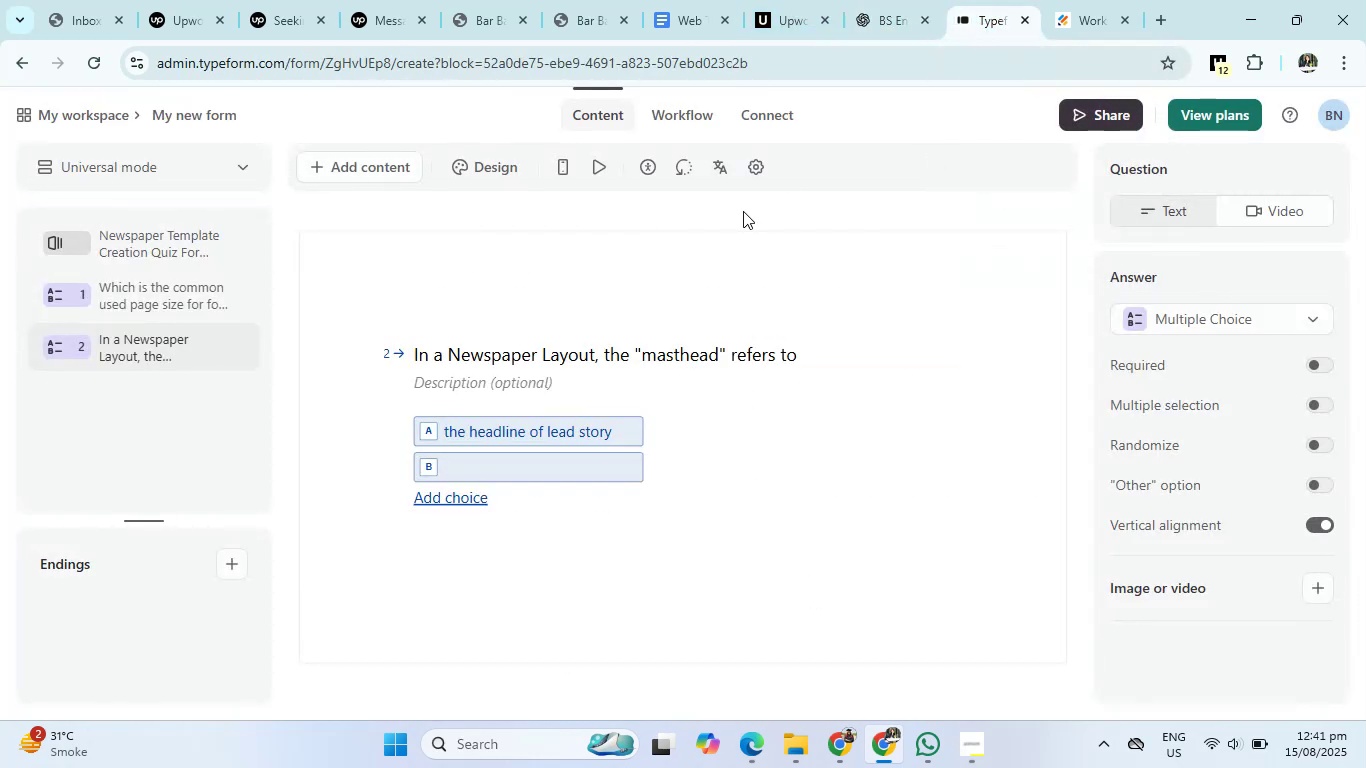 
type(th)
 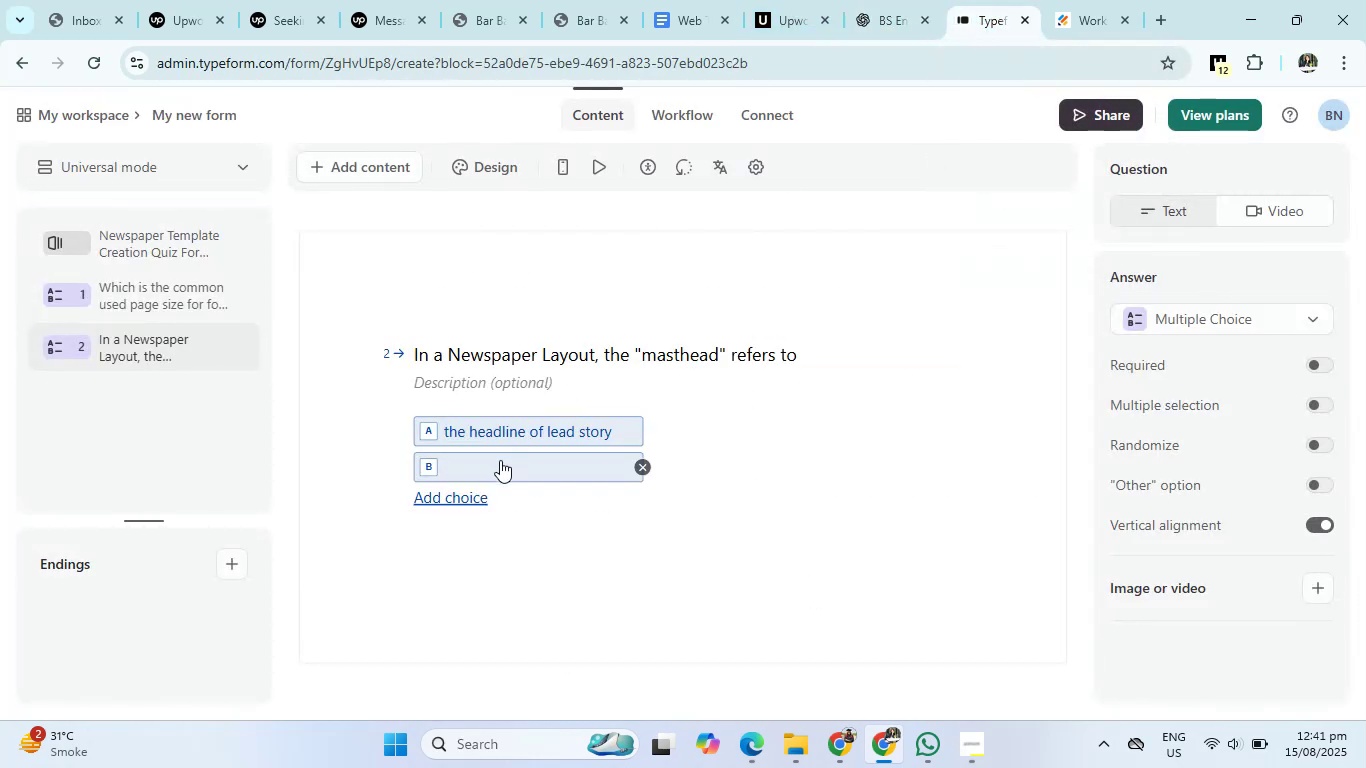 
left_click([499, 462])
 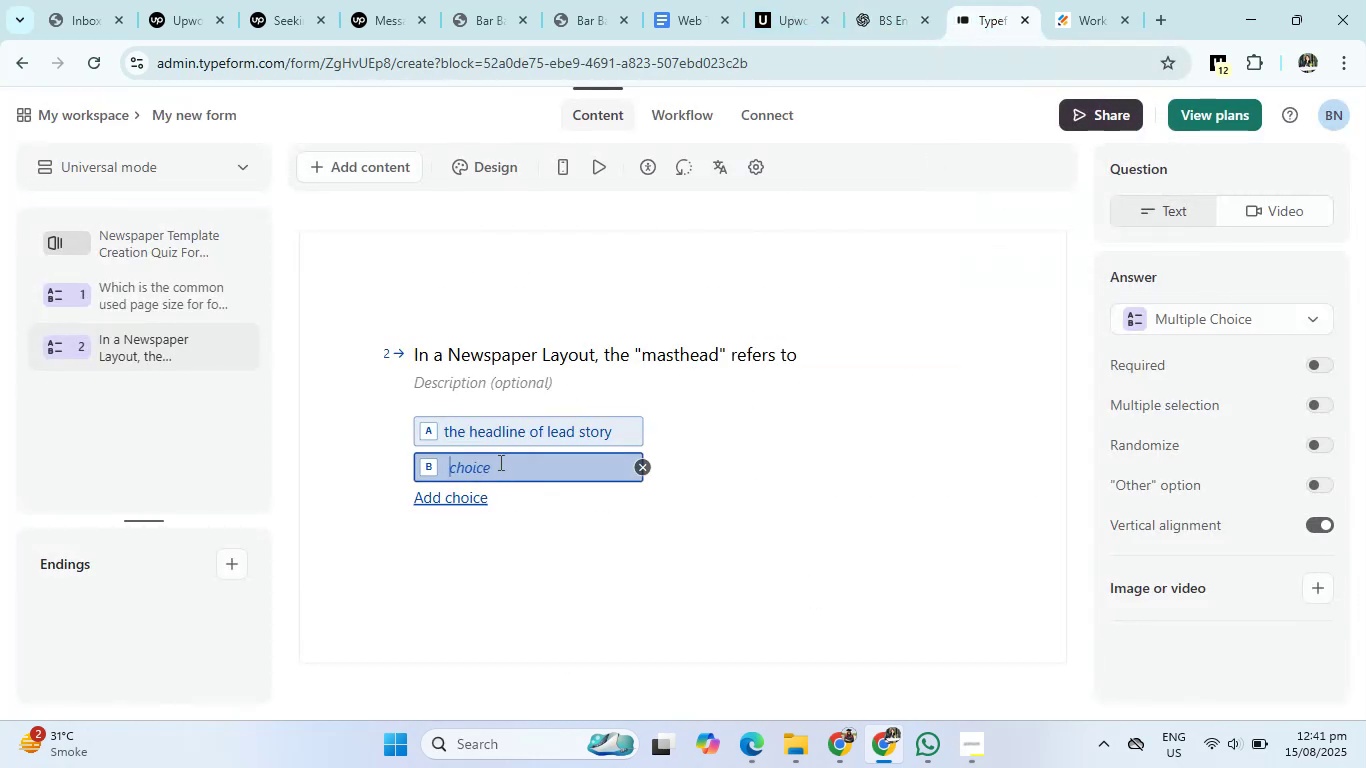 
type(the newspaper title )
key(Backspace)
type(/logo section )
 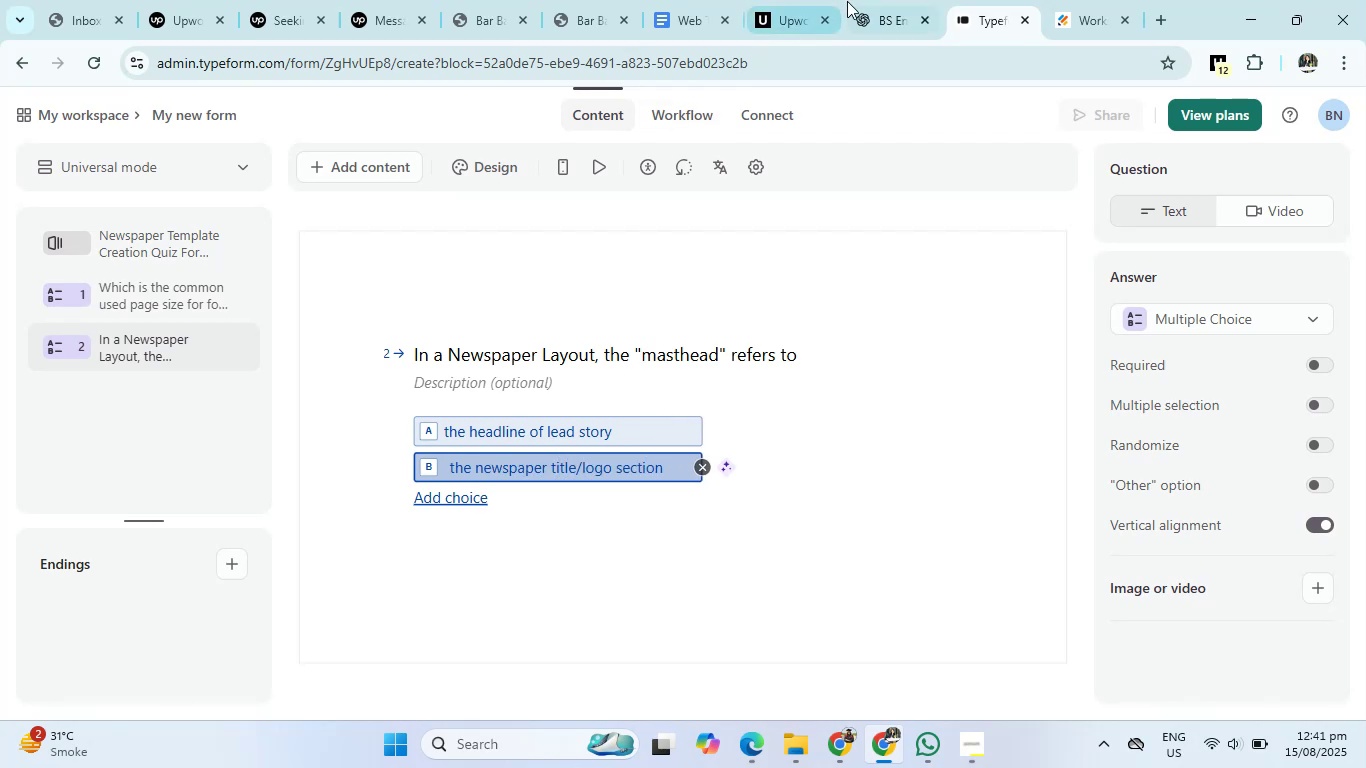 
left_click([853, 4])
 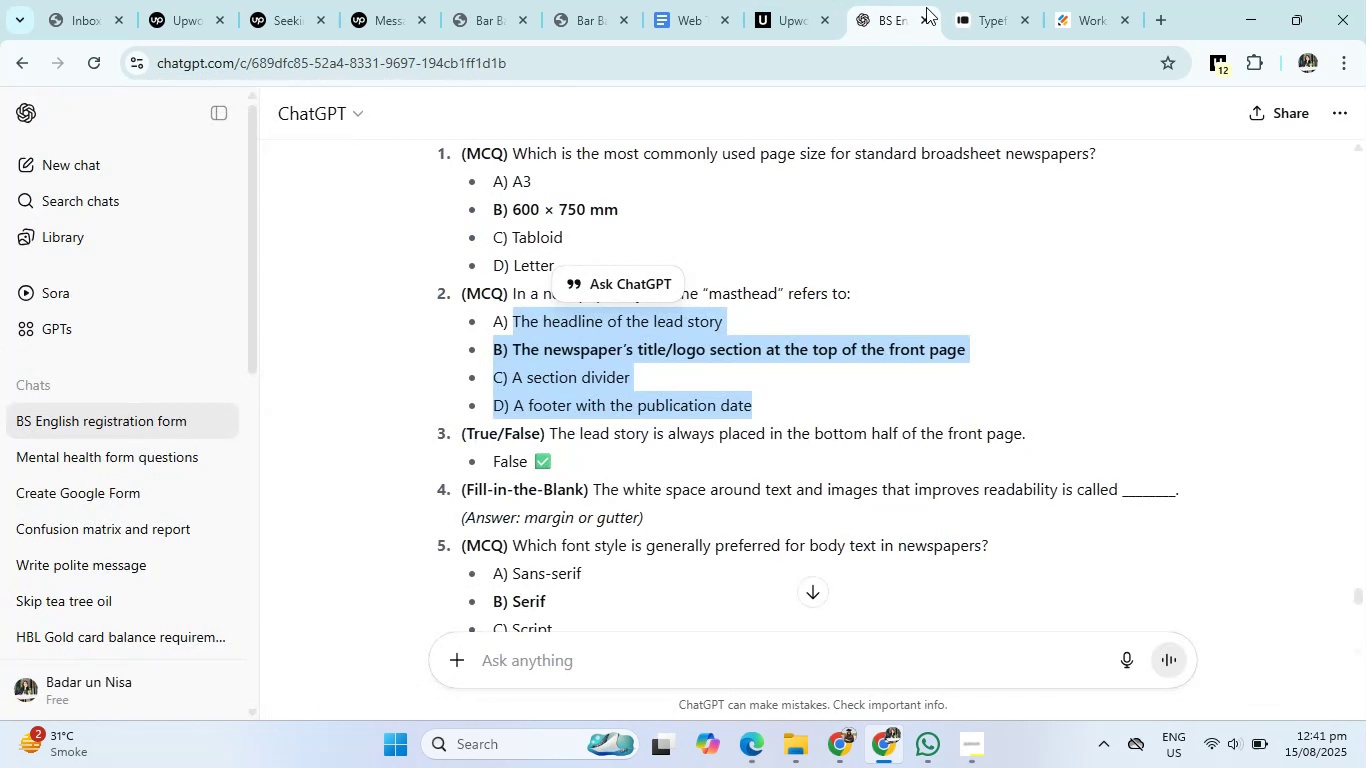 
left_click([984, 7])
 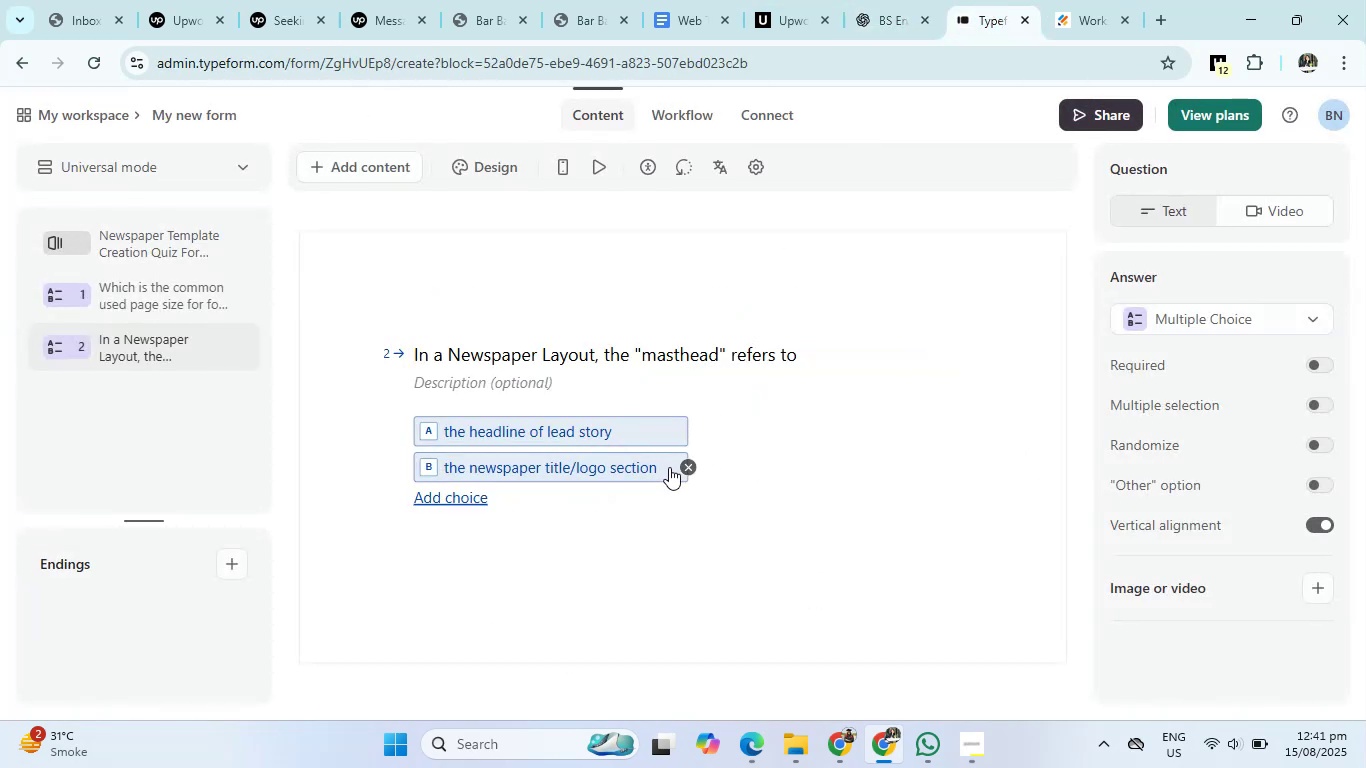 
left_click([669, 467])
 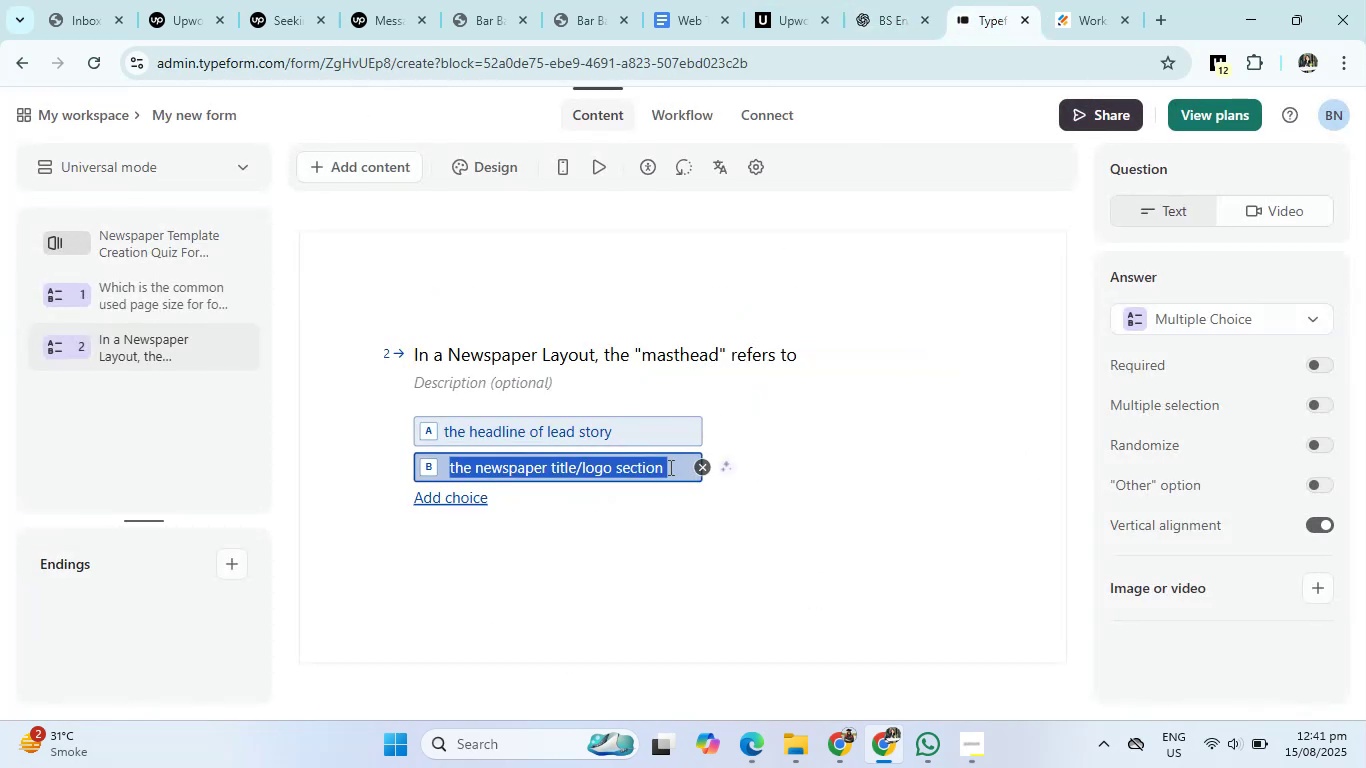 
left_click([669, 467])
 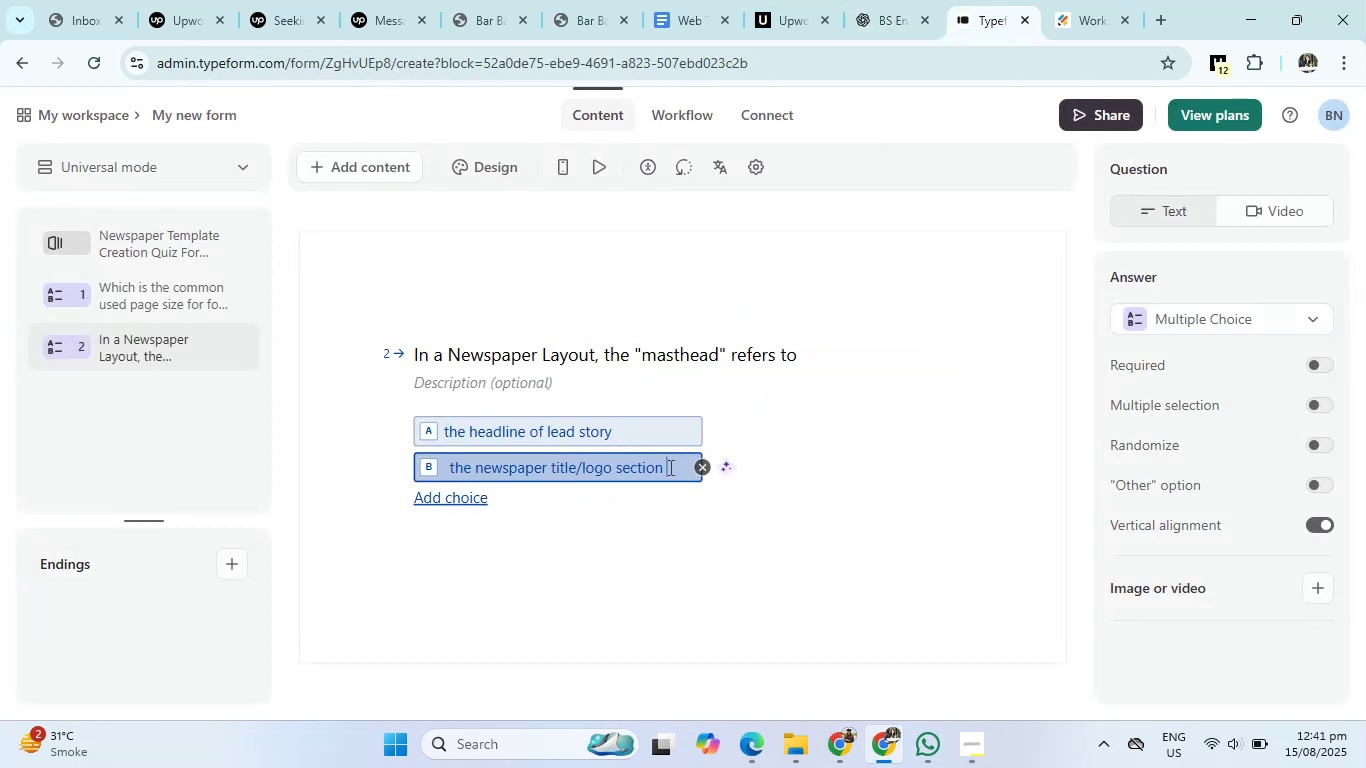 
type(at the top of front page)
 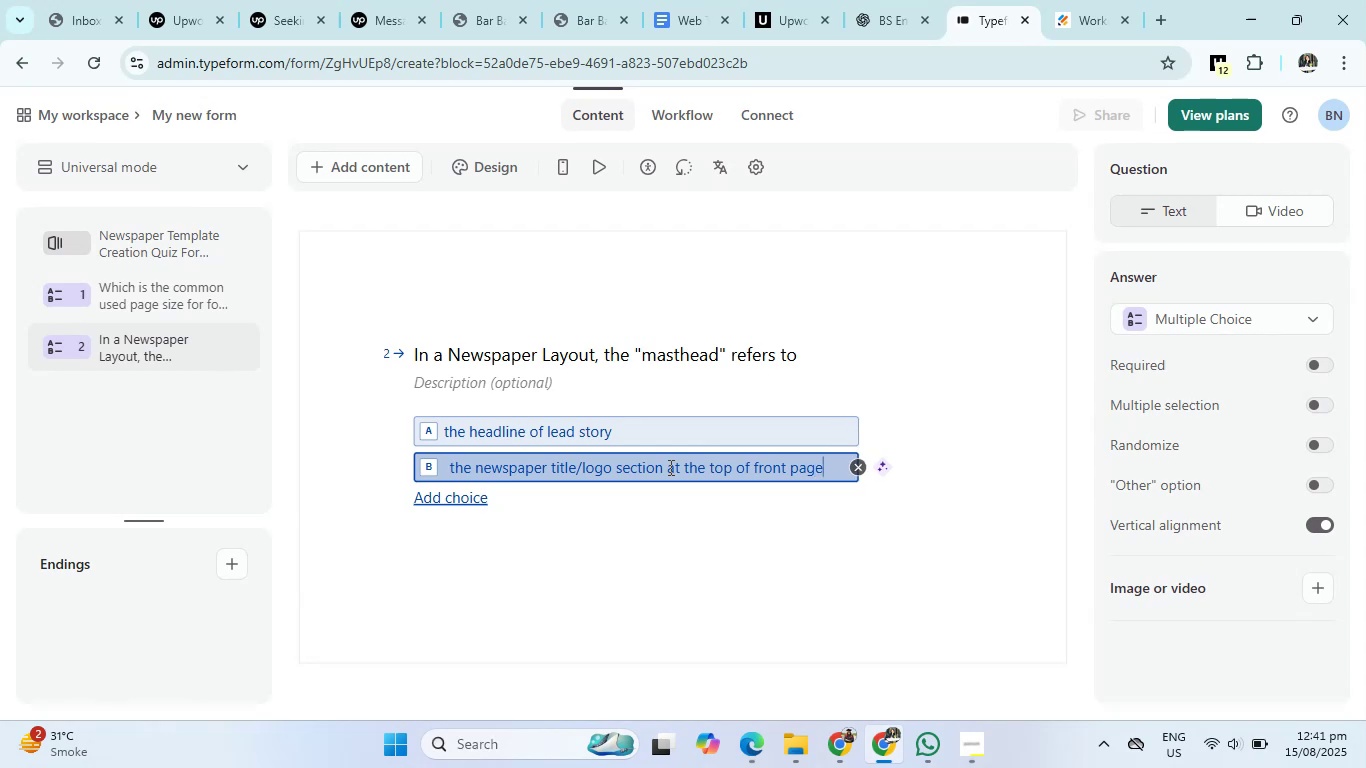 
key(Enter)
 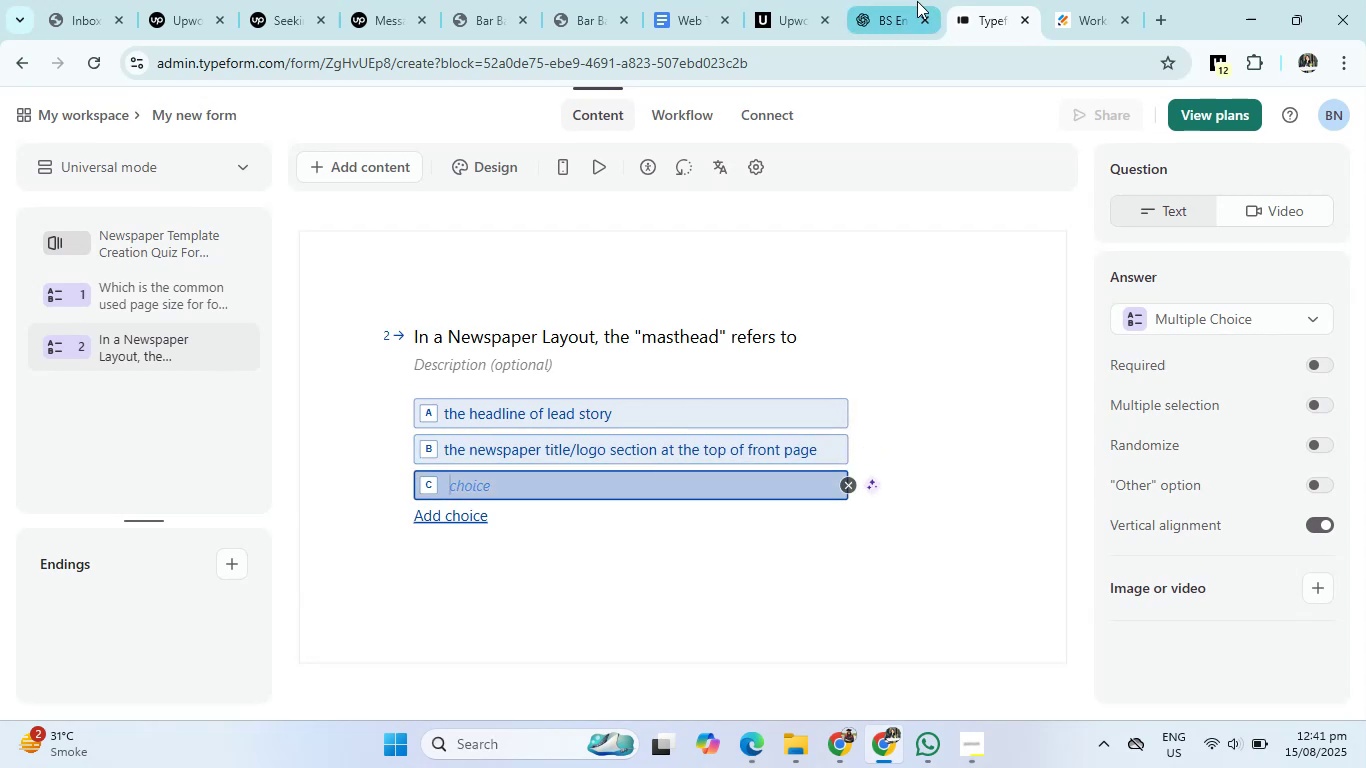 
left_click([905, 6])
 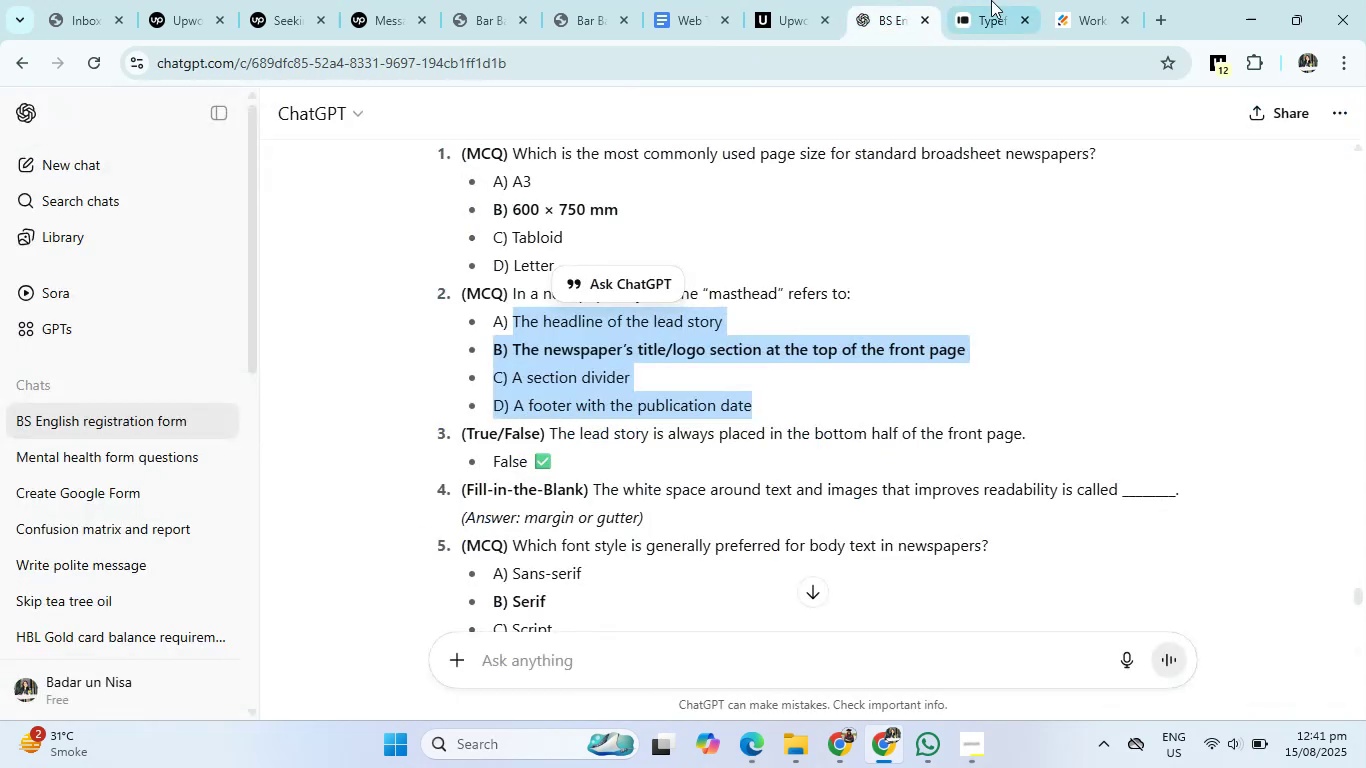 
left_click([1004, 0])
 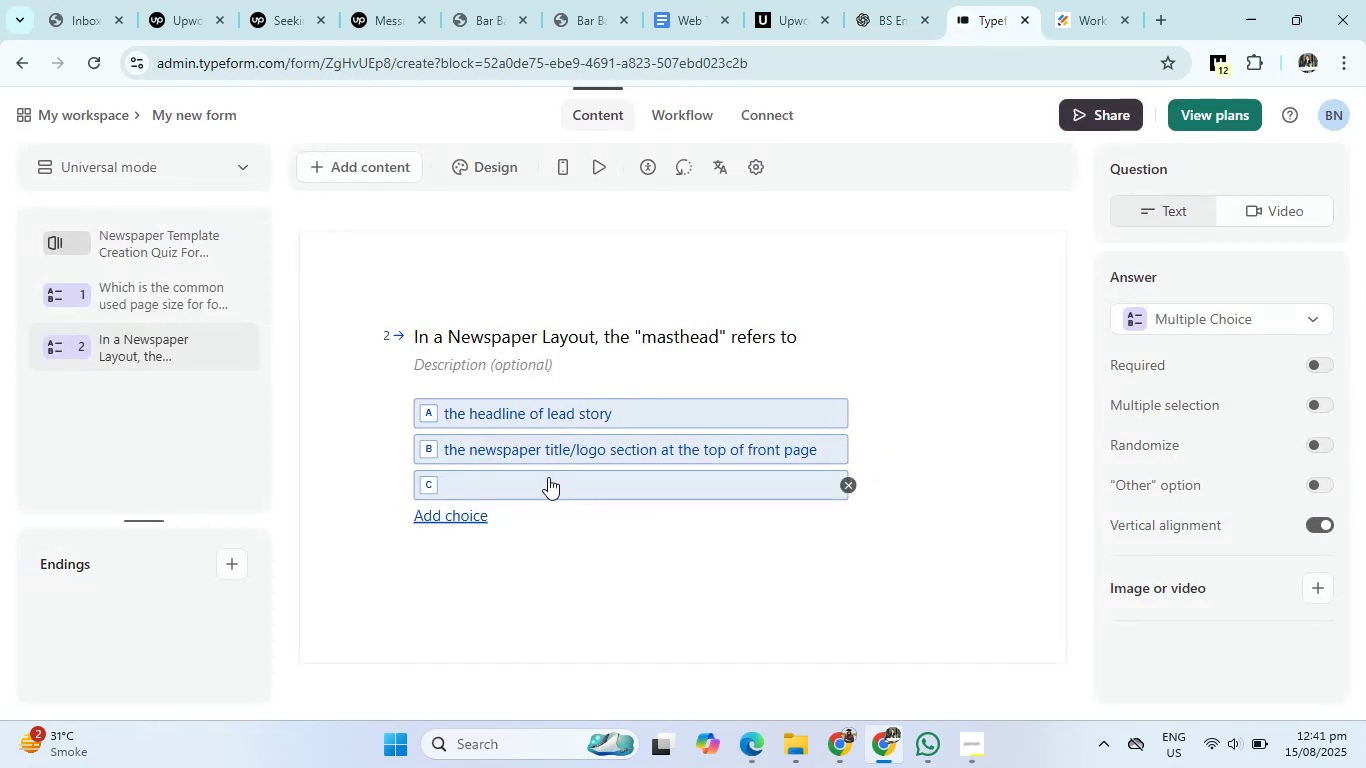 
left_click([548, 477])
 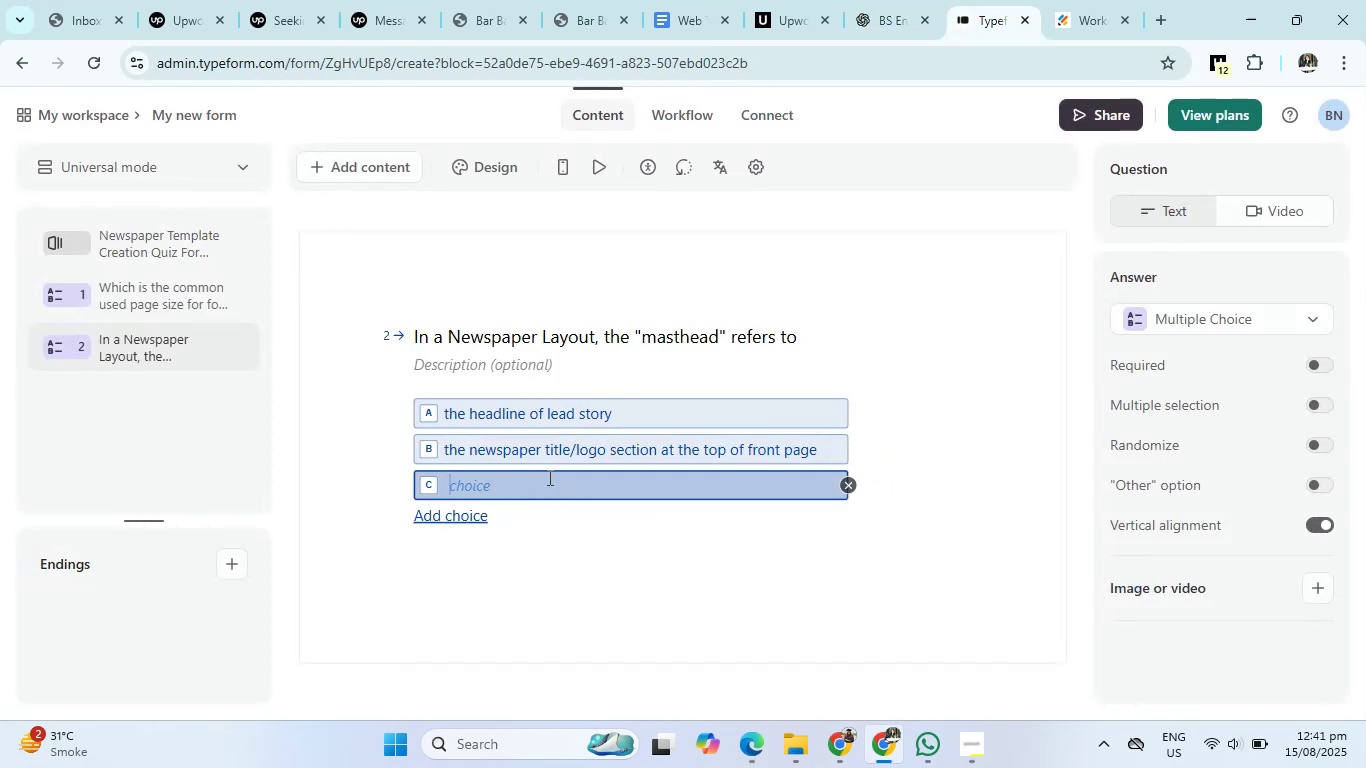 
type(a section divider)
 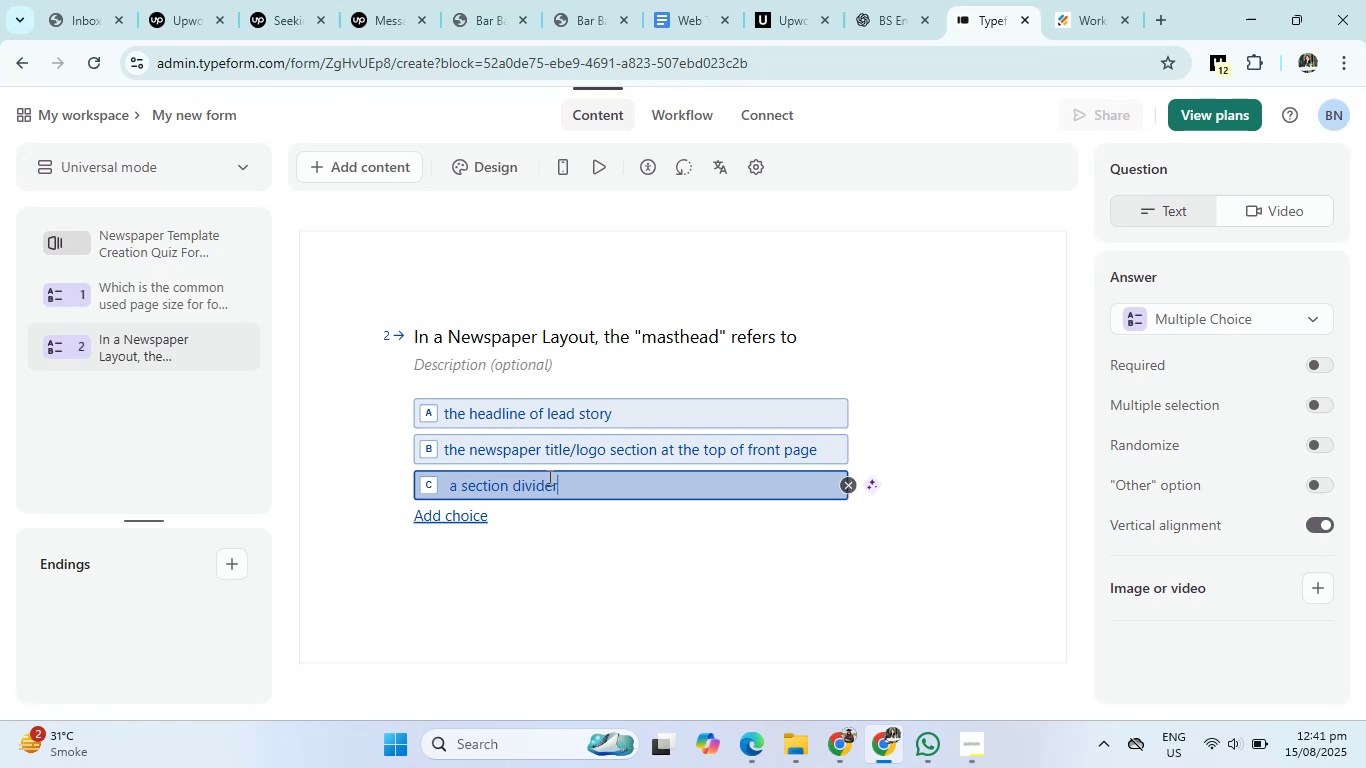 
key(Enter)
 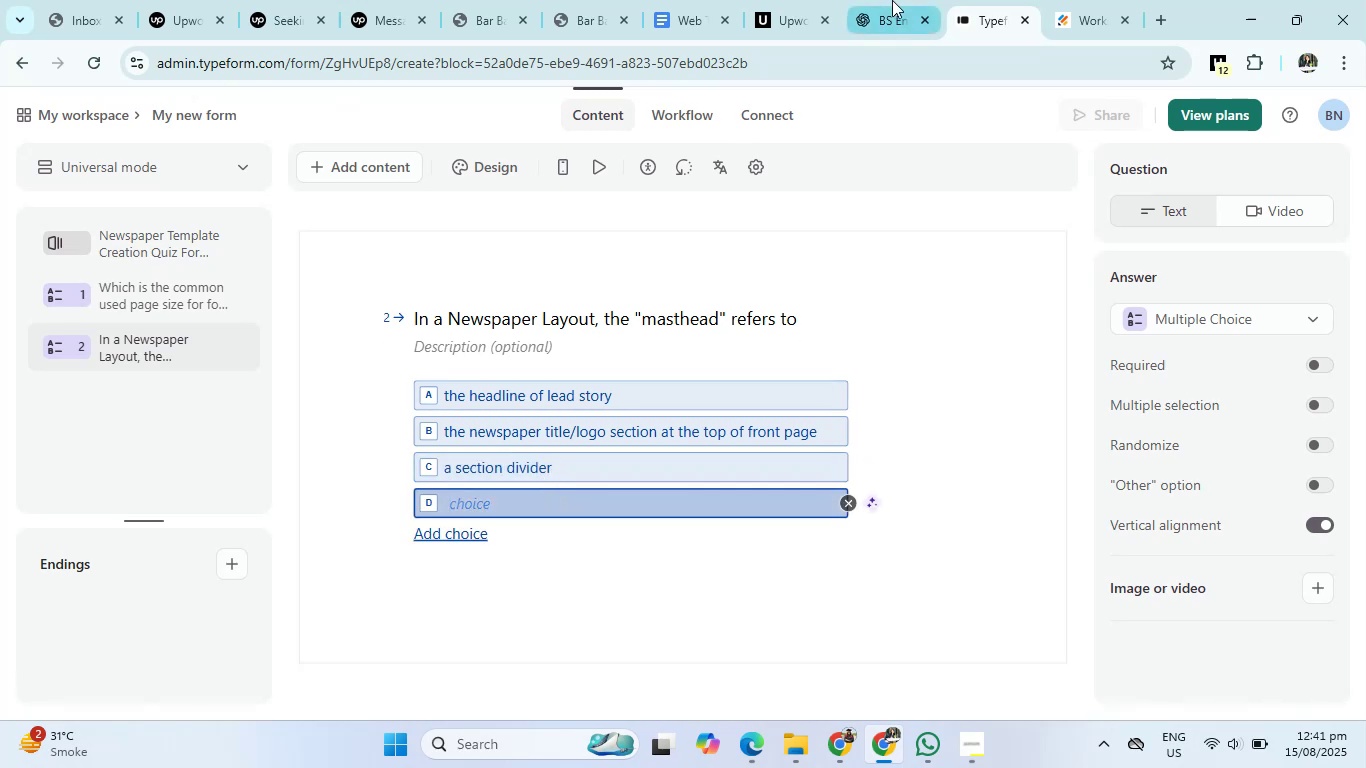 
left_click([908, 0])
 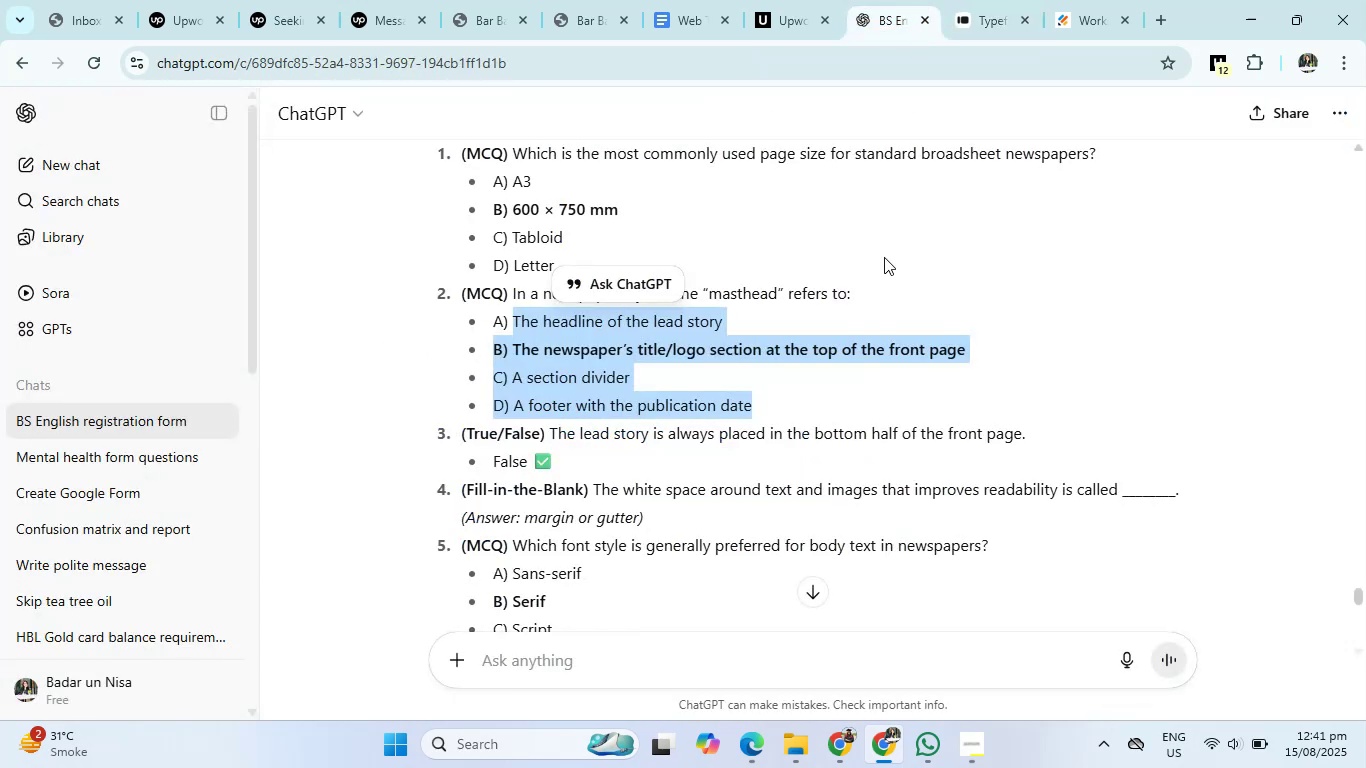 
left_click([1023, 0])
 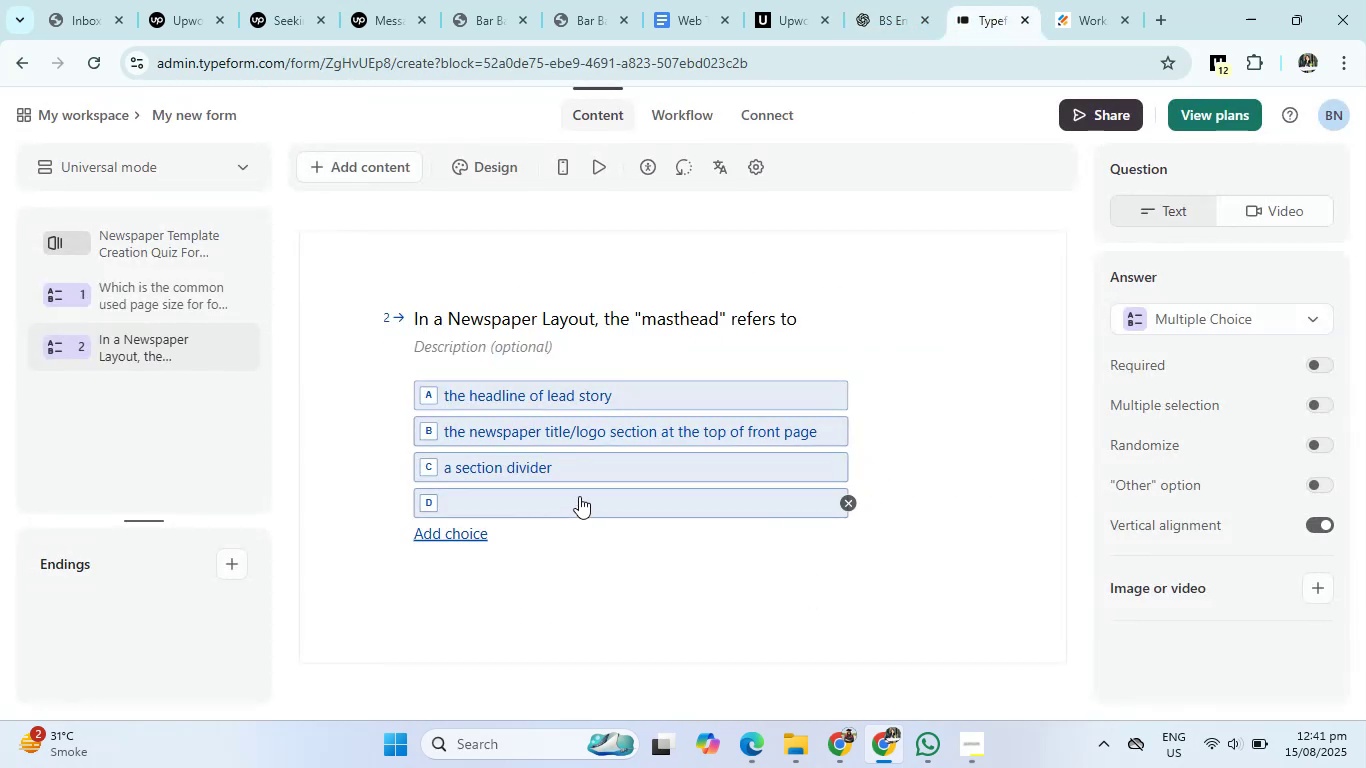 
left_click([579, 495])
 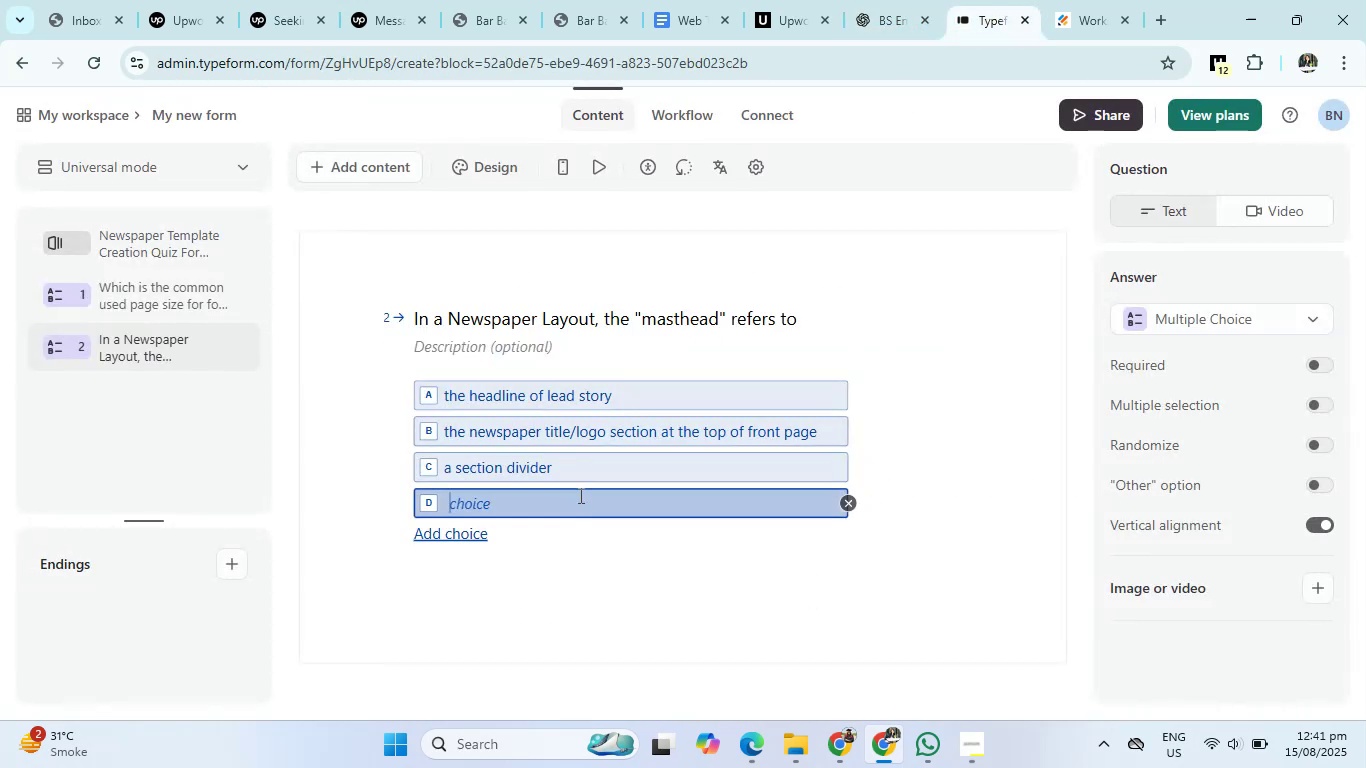 
type(a footer with h)
key(Backspace)
type(the publication date)
 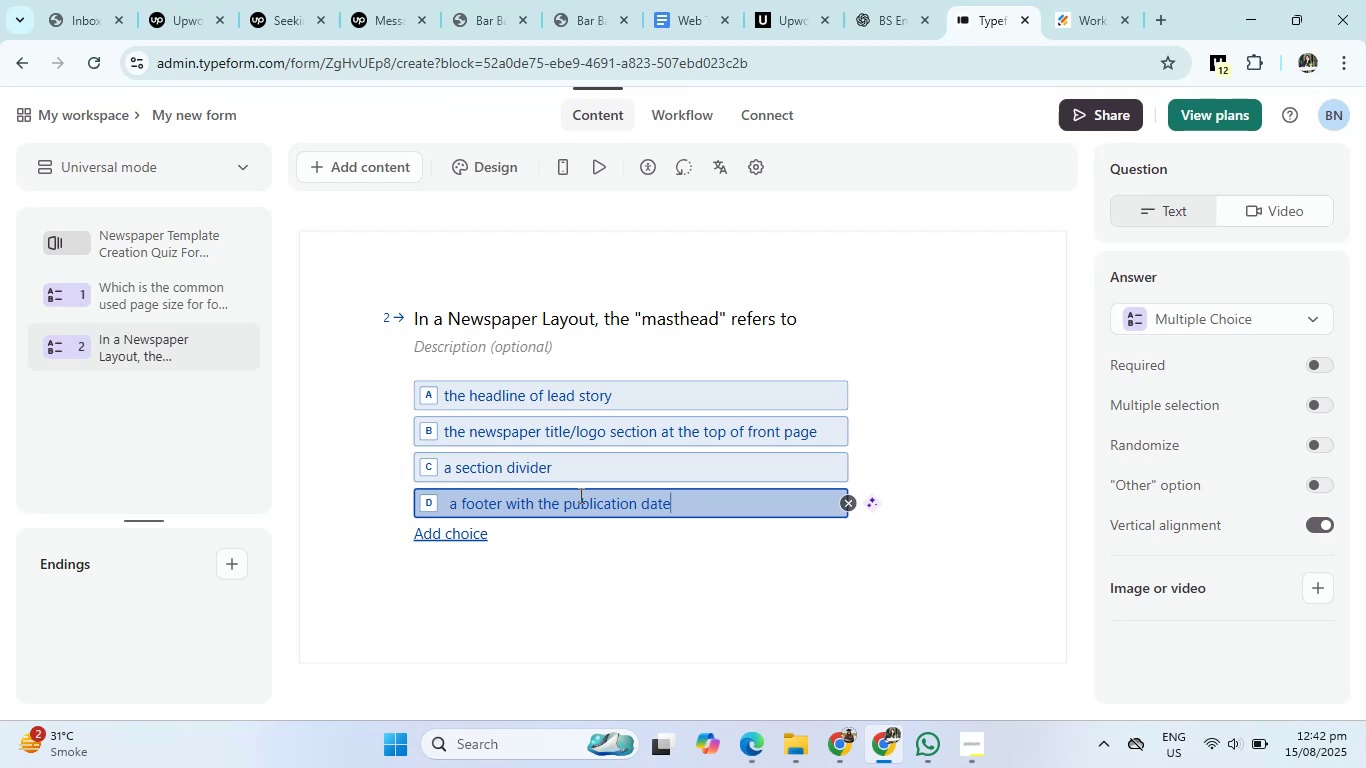 
wait(9.42)
 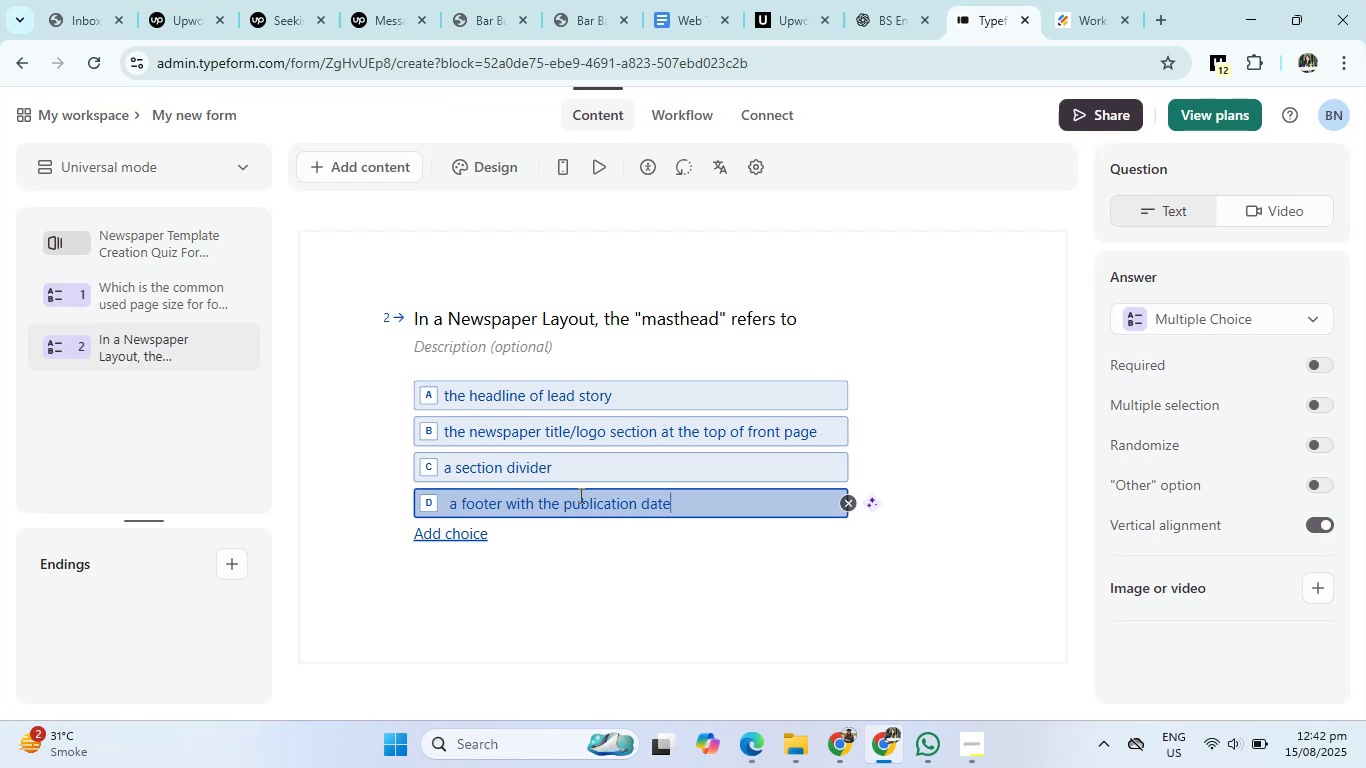 
hold_key(key=ArrowLeft, duration=1.39)
 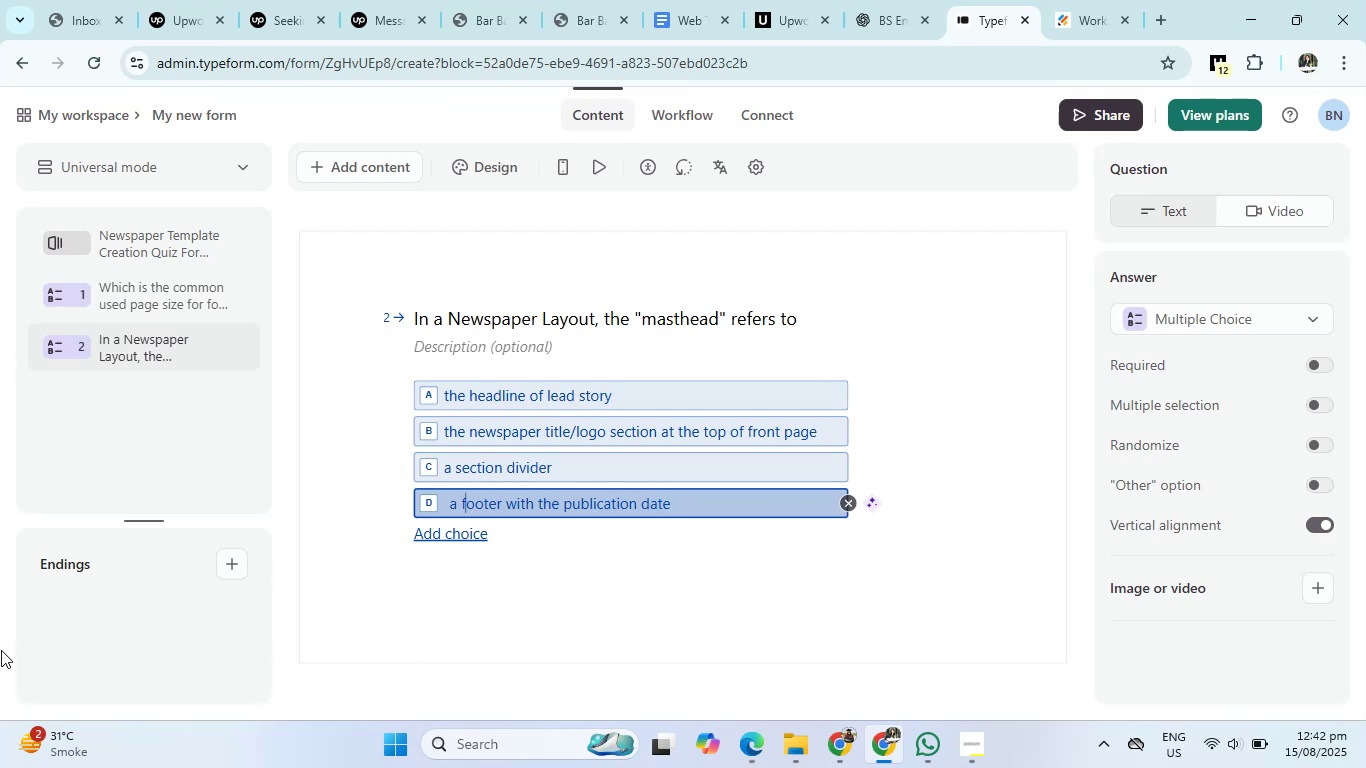 
key(ArrowLeft)
 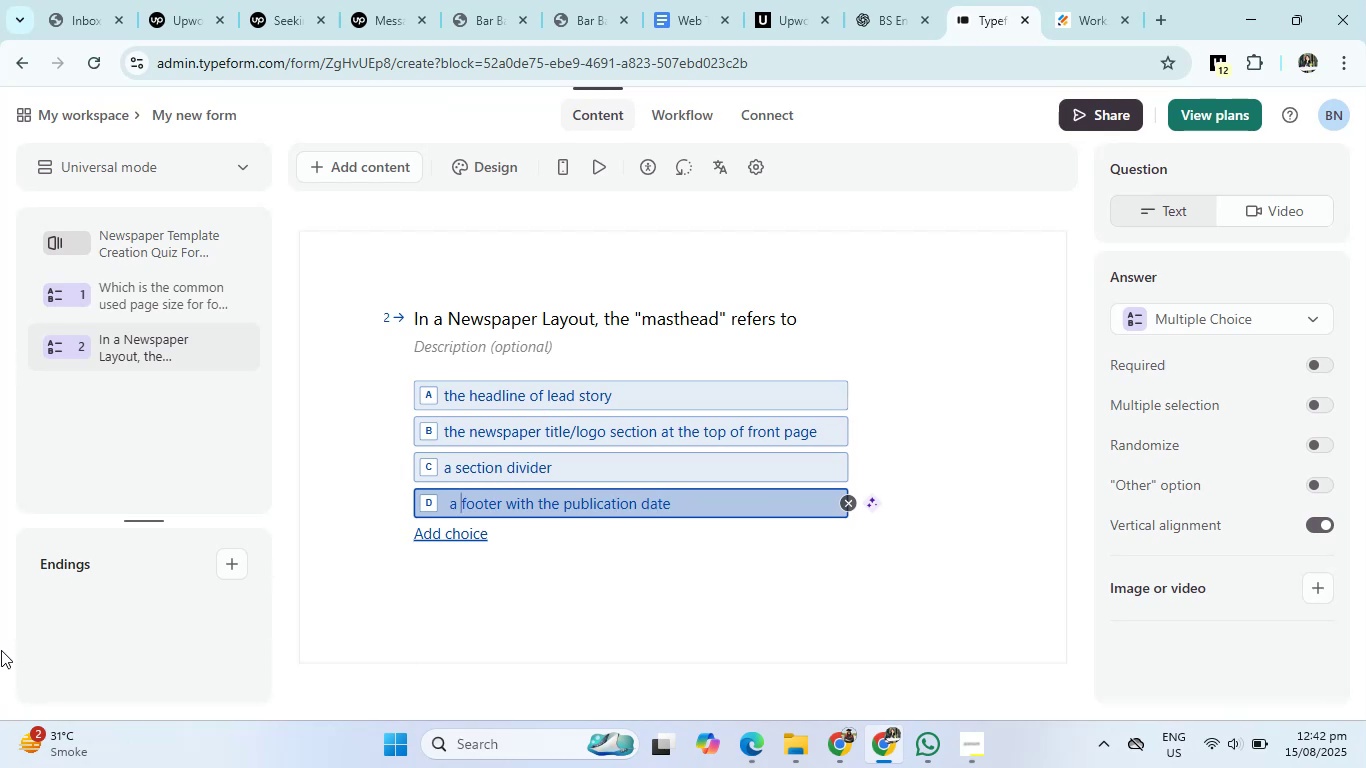 
key(ArrowLeft)
 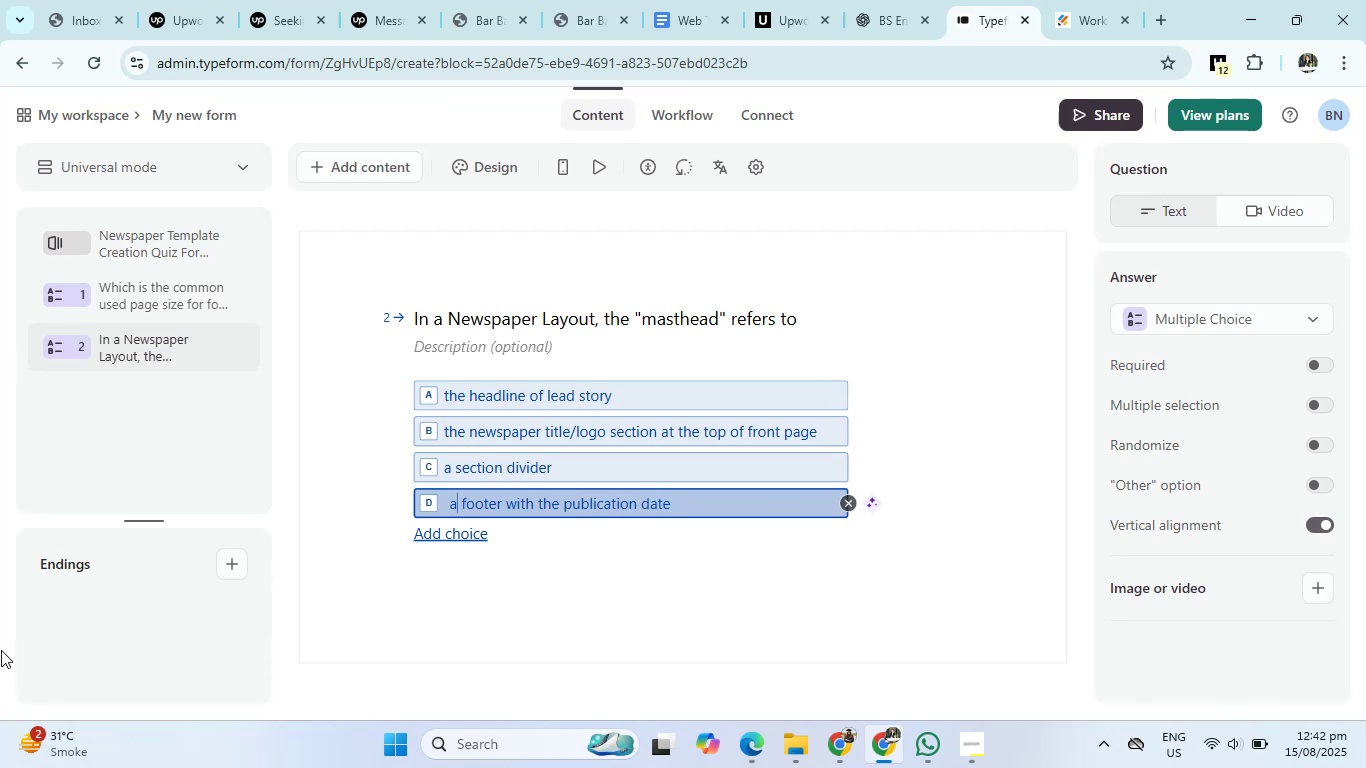 
key(ArrowLeft)
 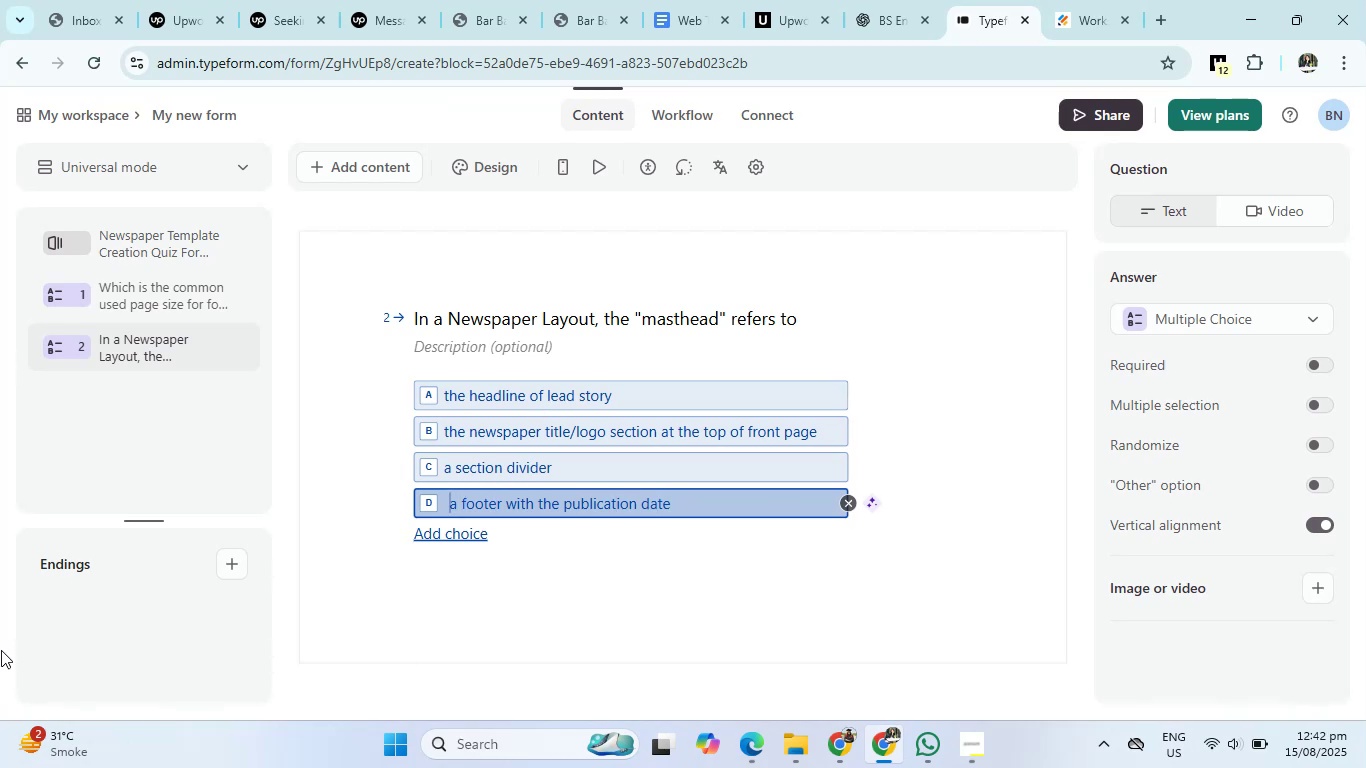 
key(Backslash)
 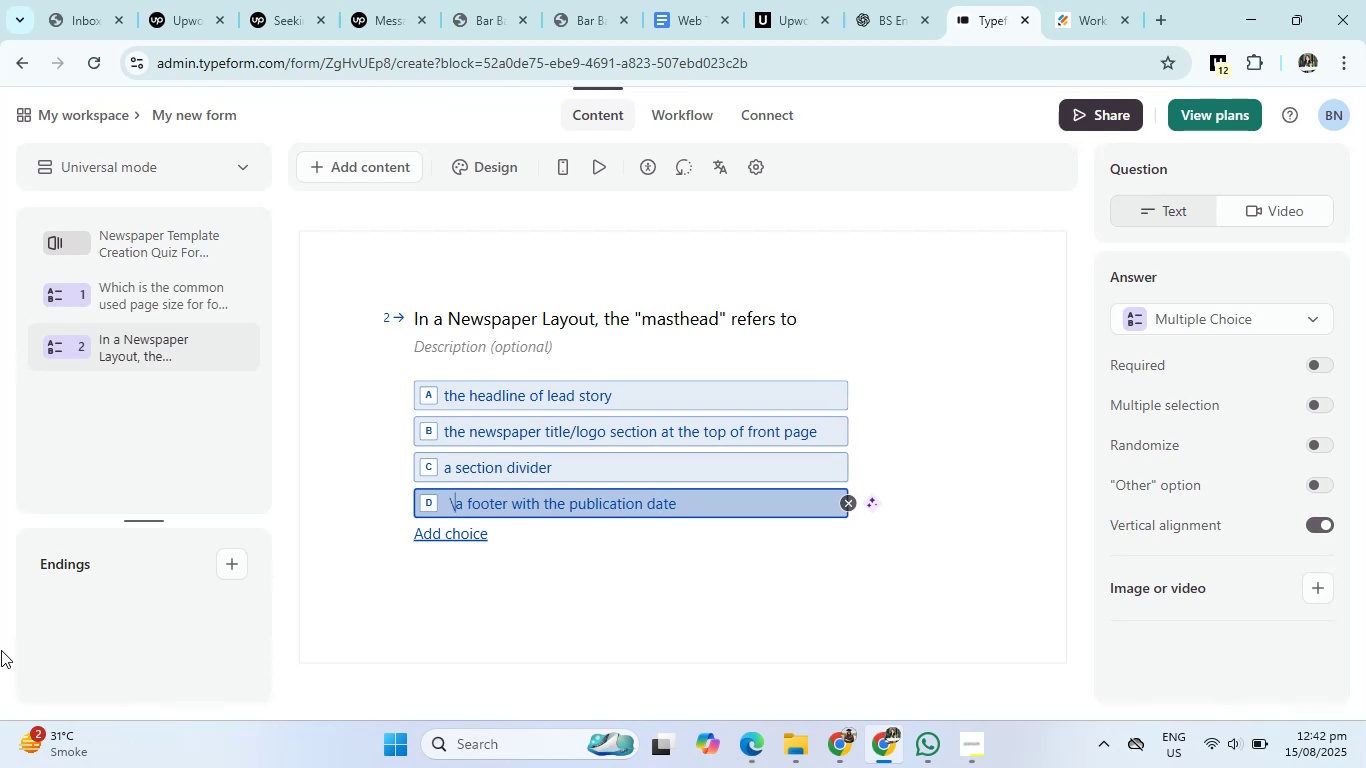 
key(Backslash)
 